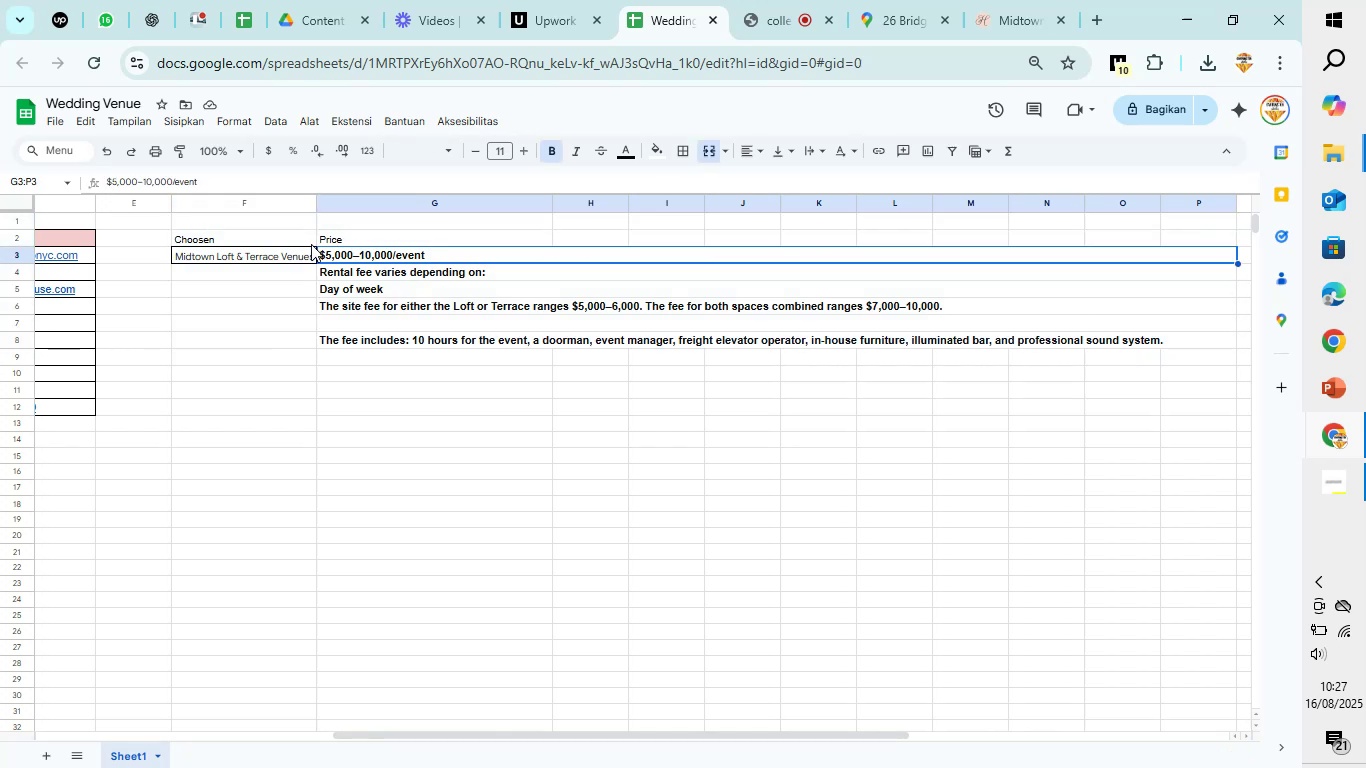 
left_click_drag(start_coordinate=[275, 239], to_coordinate=[1036, 349])
 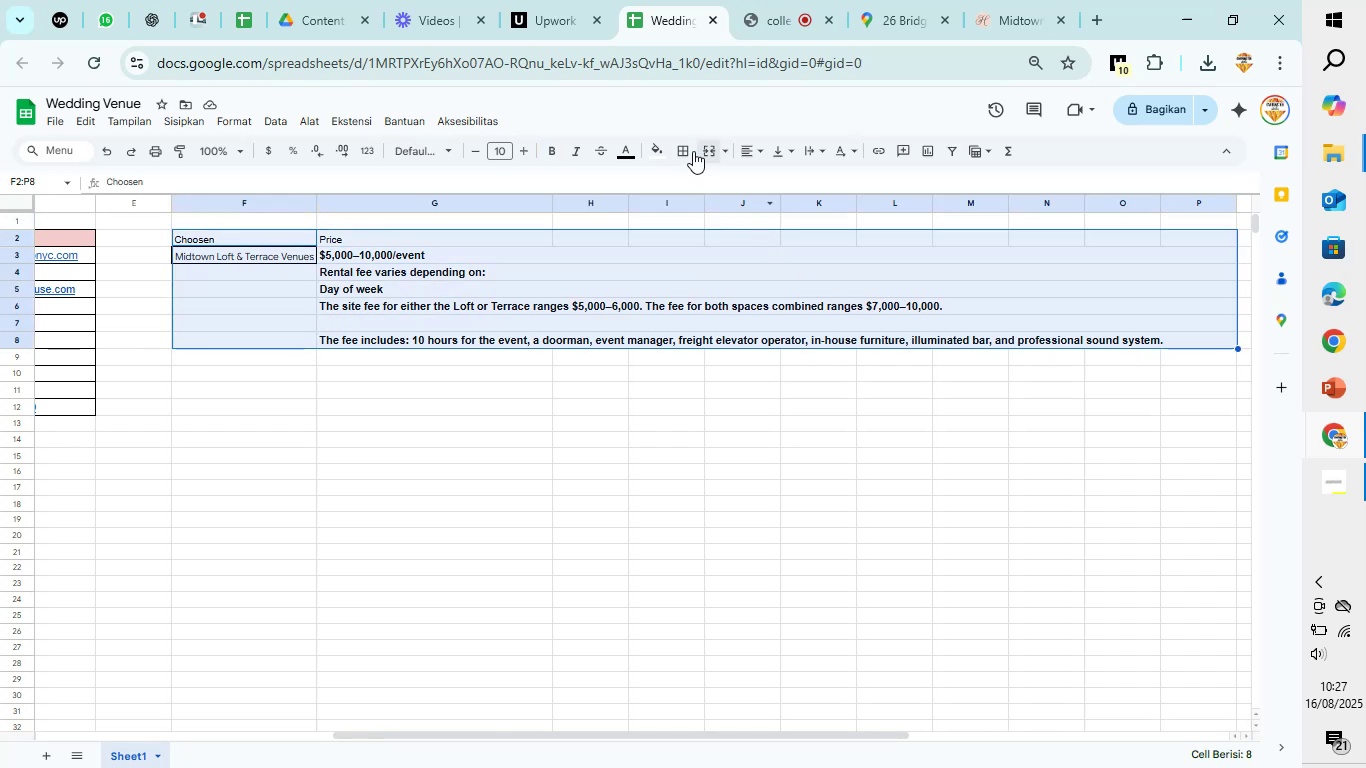 
left_click([692, 150])
 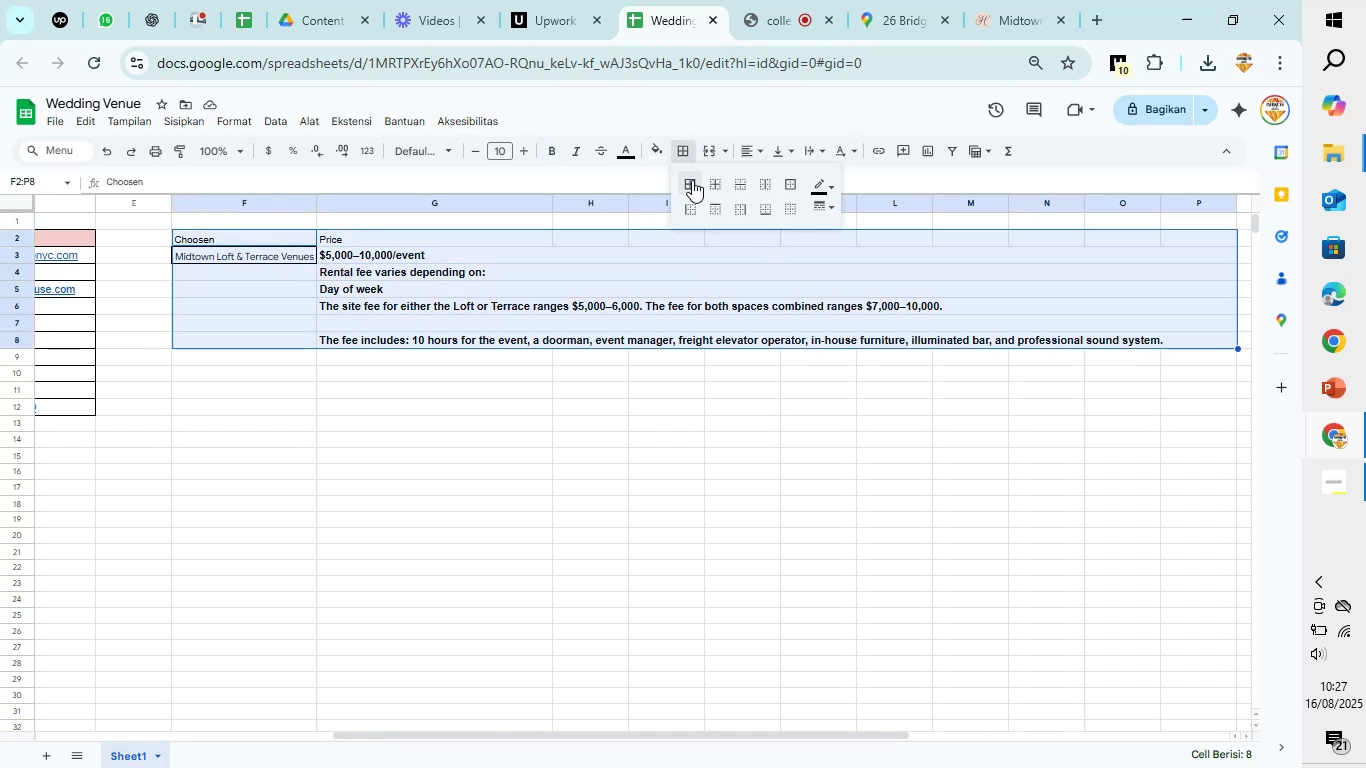 
left_click([692, 180])
 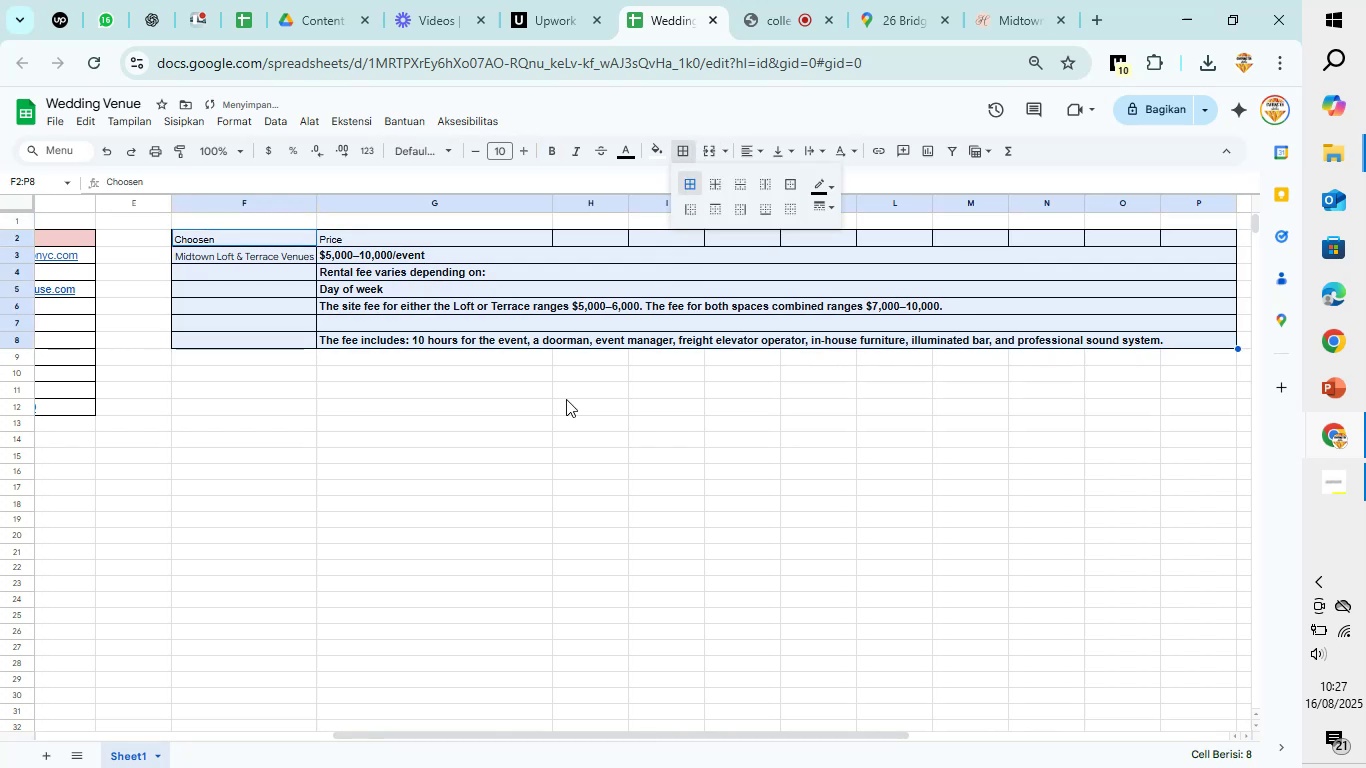 
left_click([554, 410])
 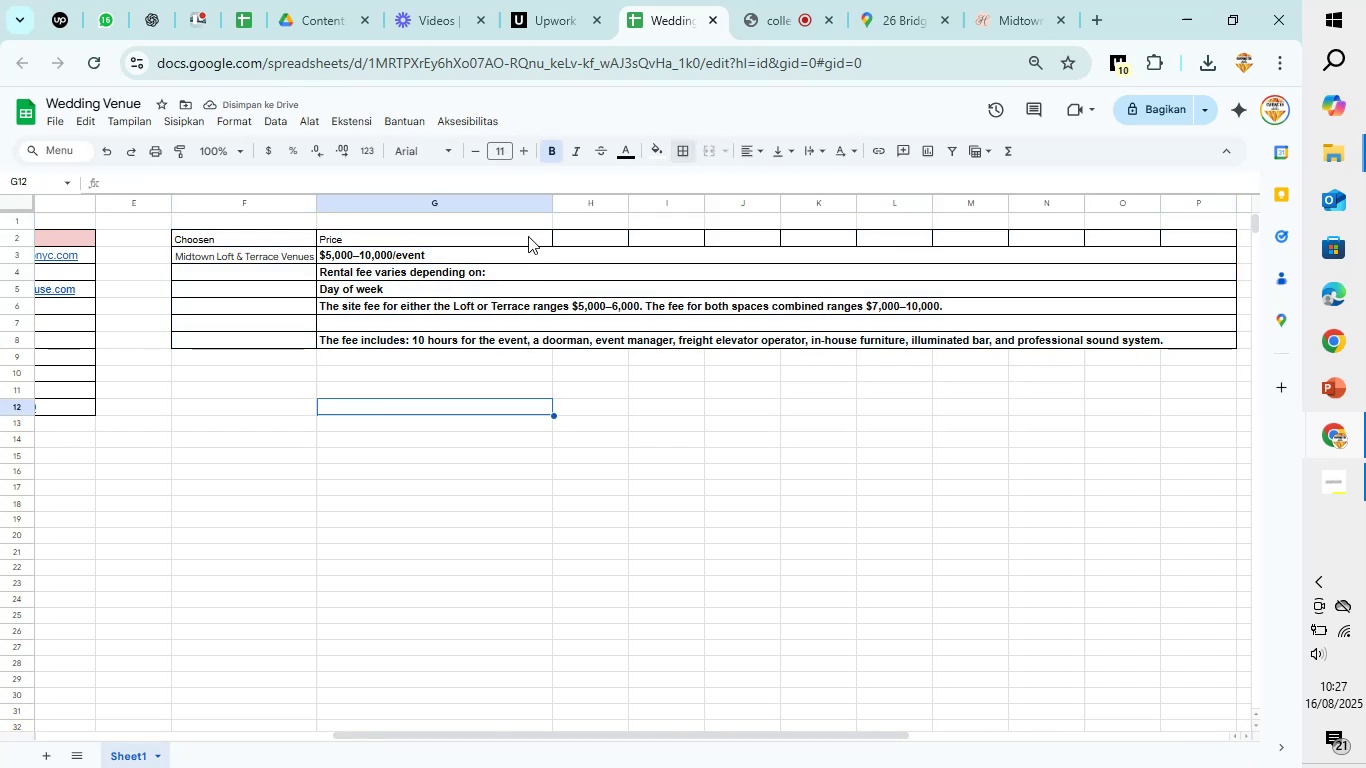 
left_click_drag(start_coordinate=[528, 236], to_coordinate=[1183, 236])
 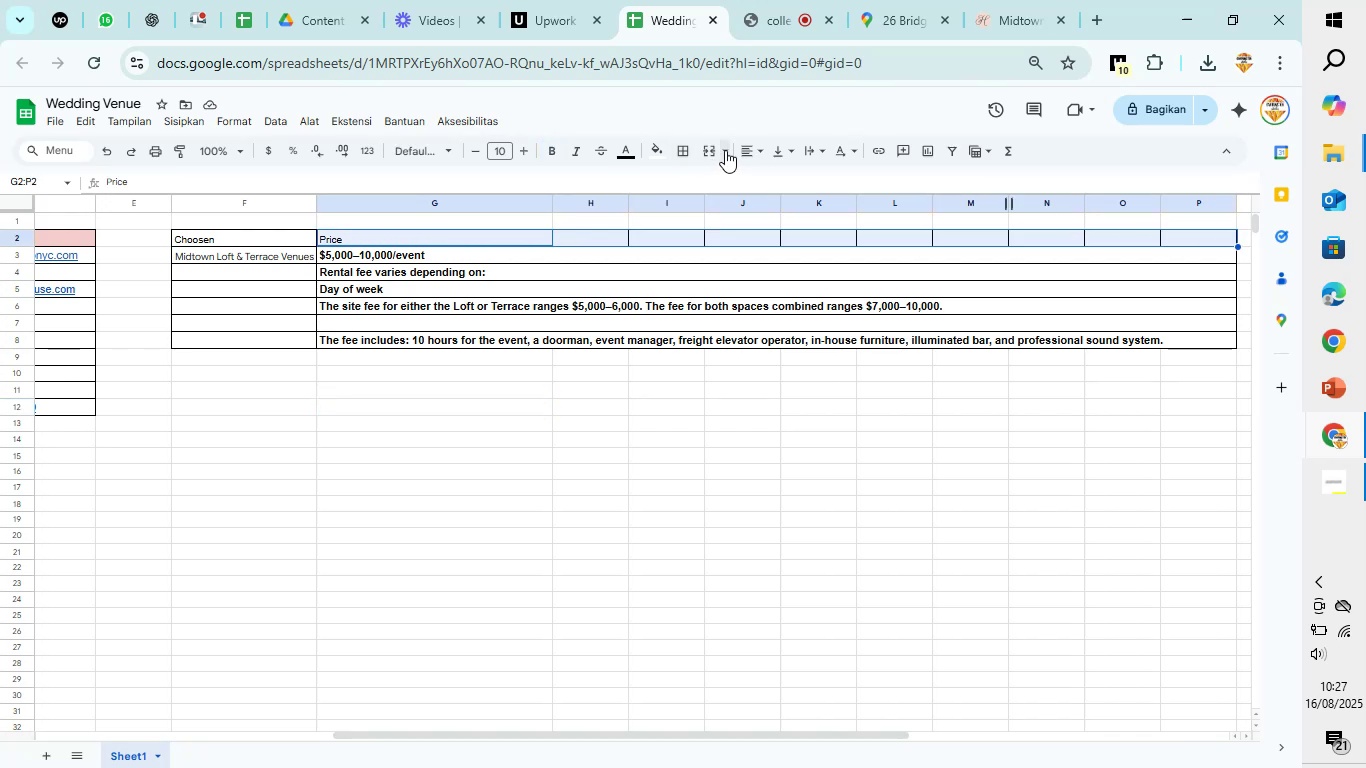 
left_click([726, 150])
 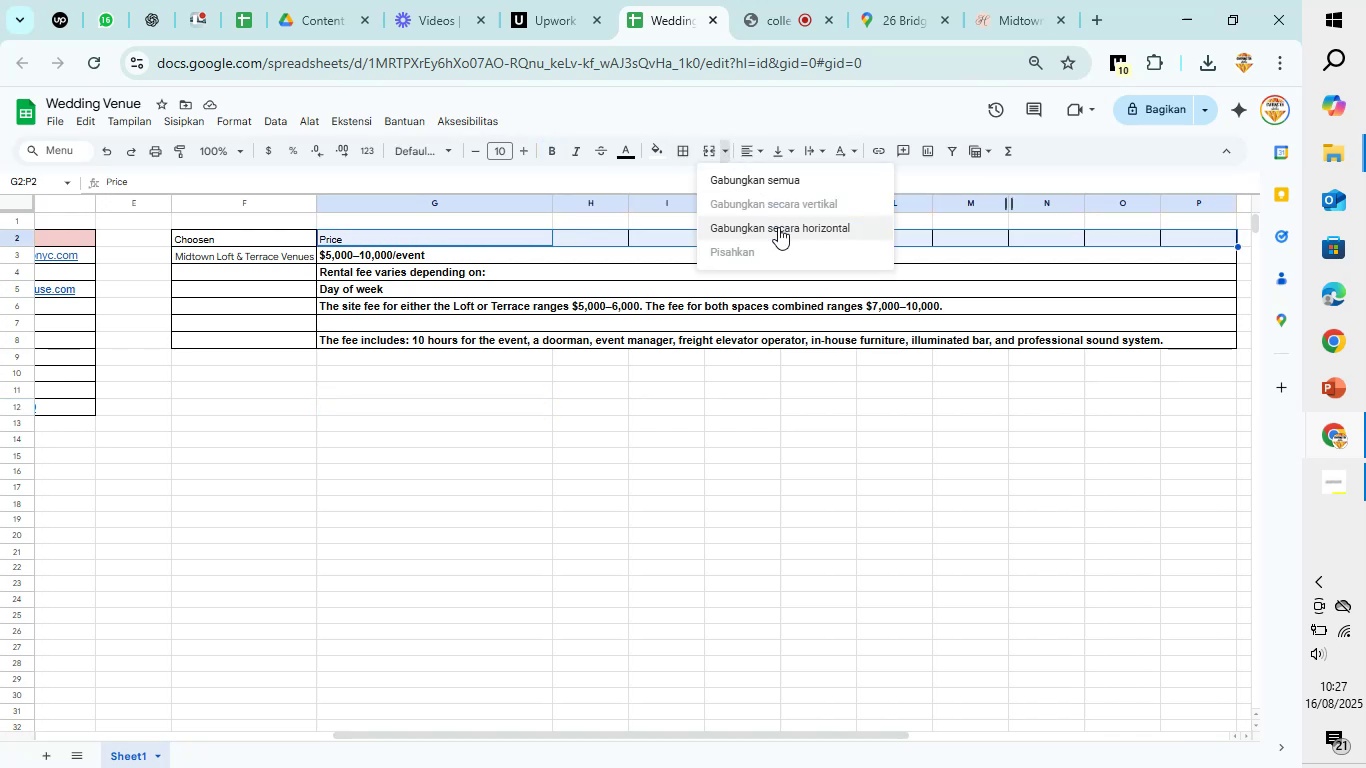 
left_click([778, 227])
 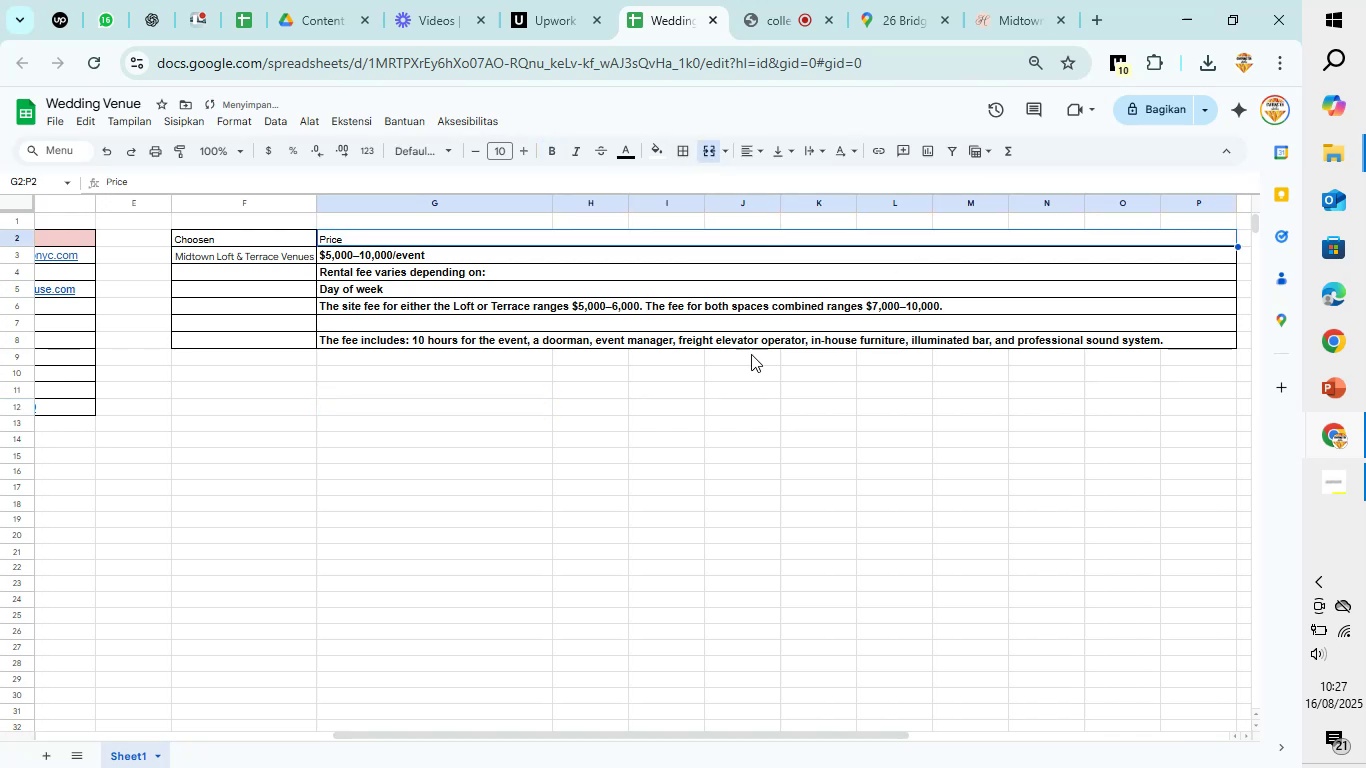 
left_click([736, 436])
 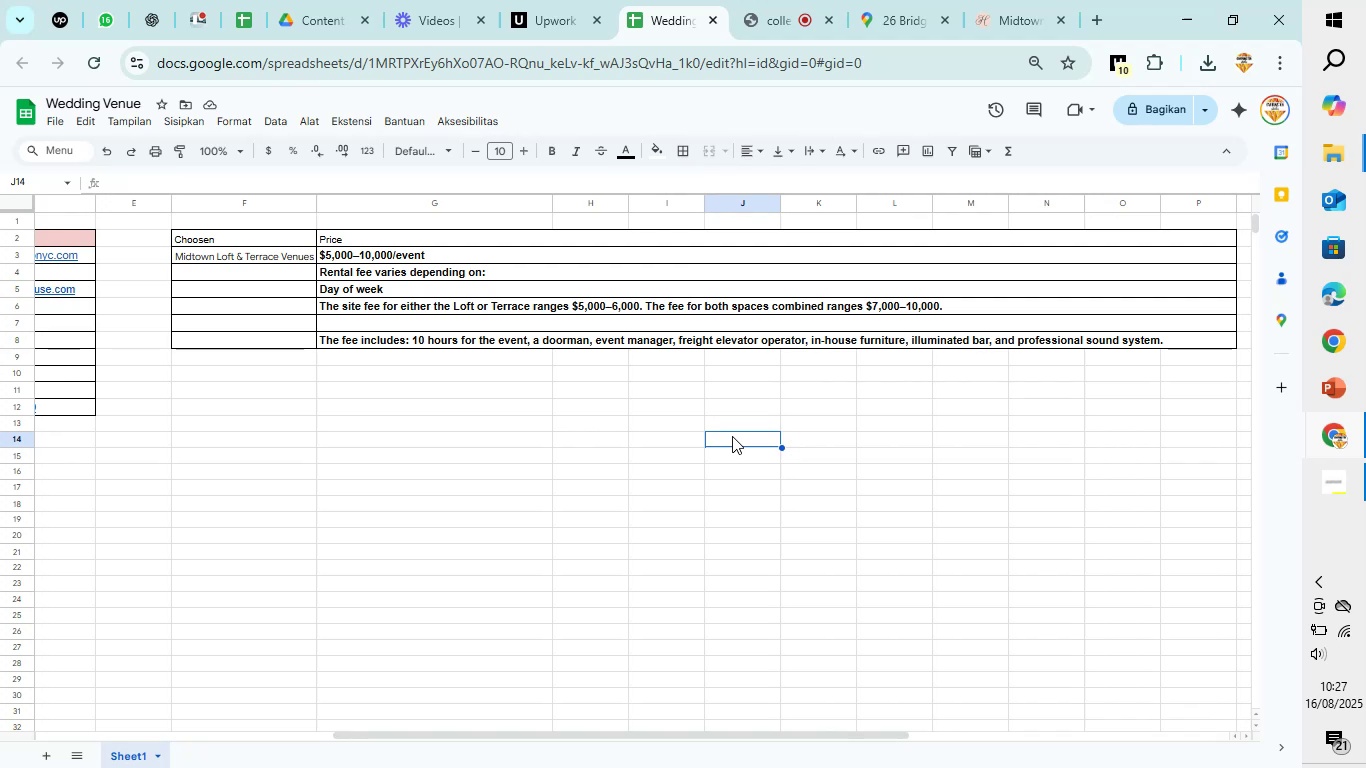 
wait(5.96)
 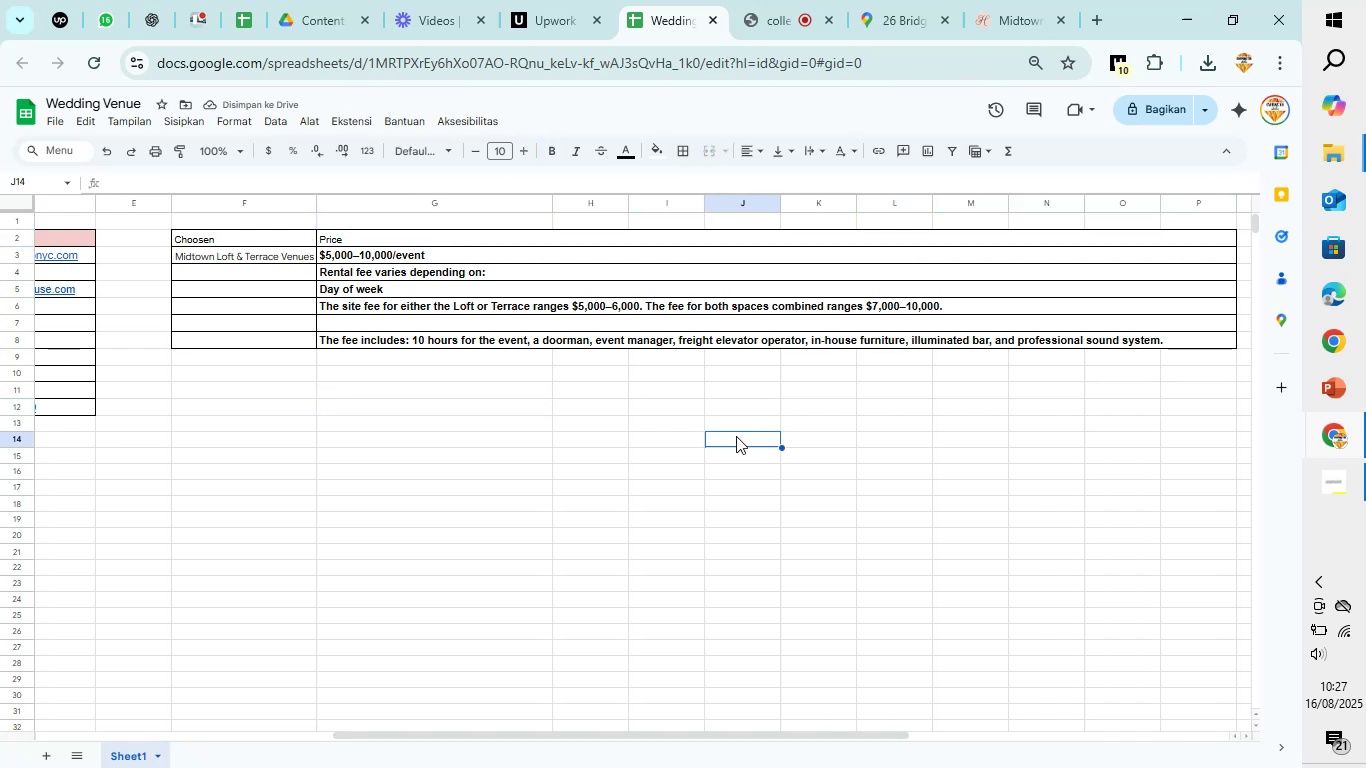 
left_click_drag(start_coordinate=[298, 254], to_coordinate=[293, 336])
 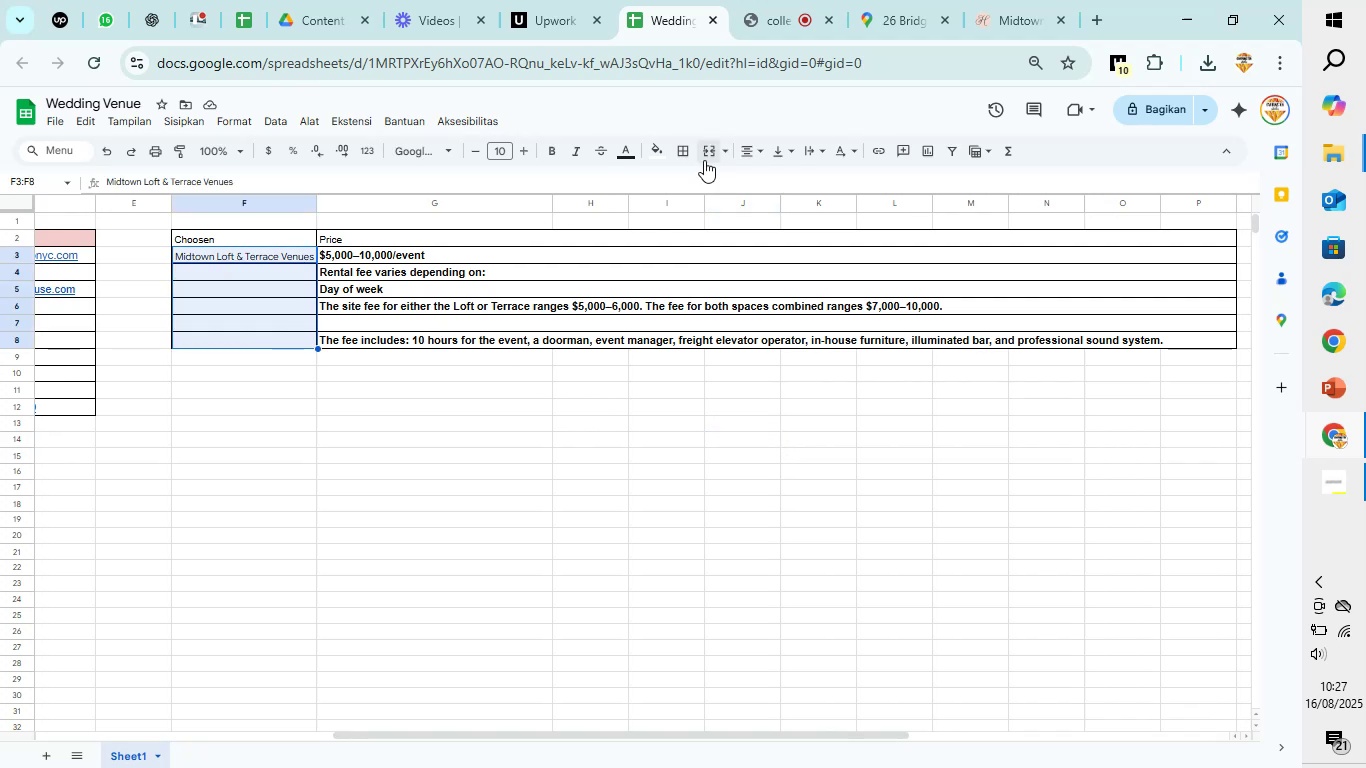 
left_click([709, 157])
 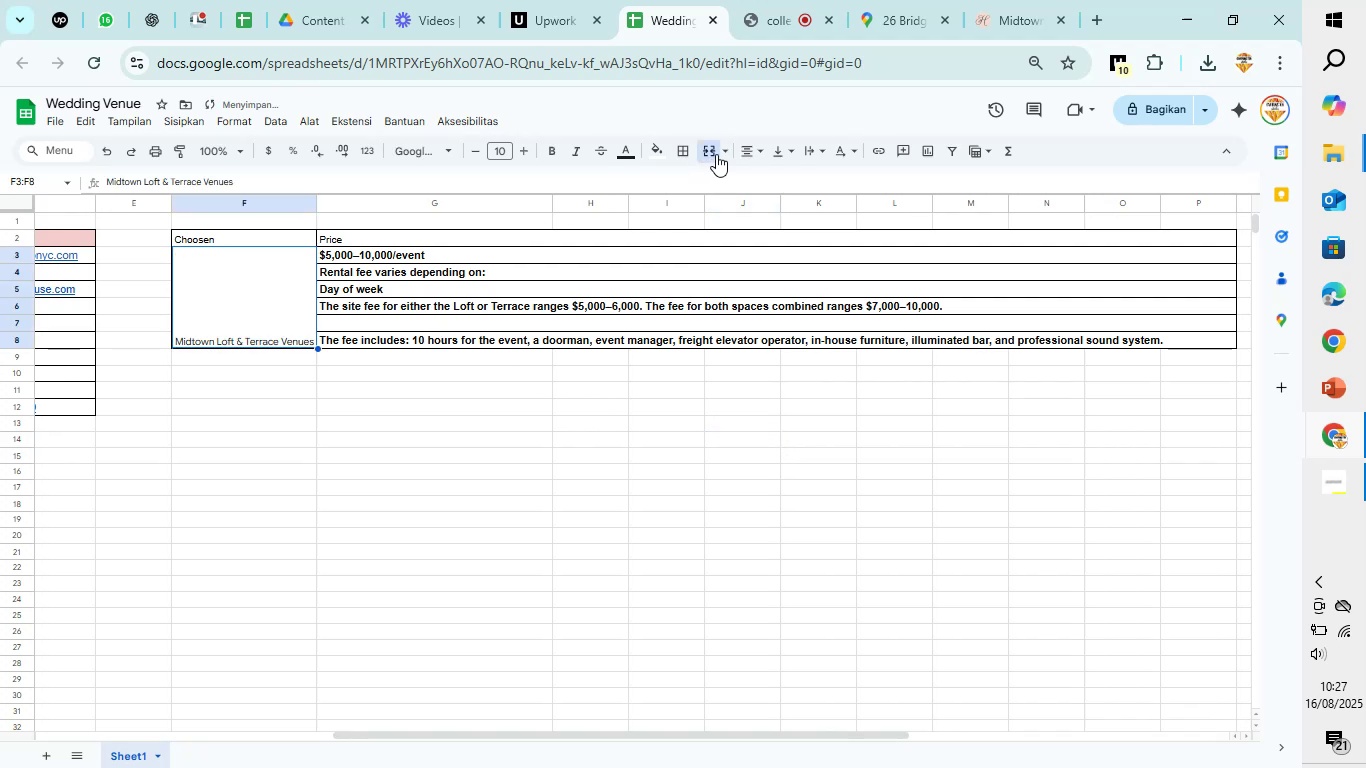 
left_click([749, 150])
 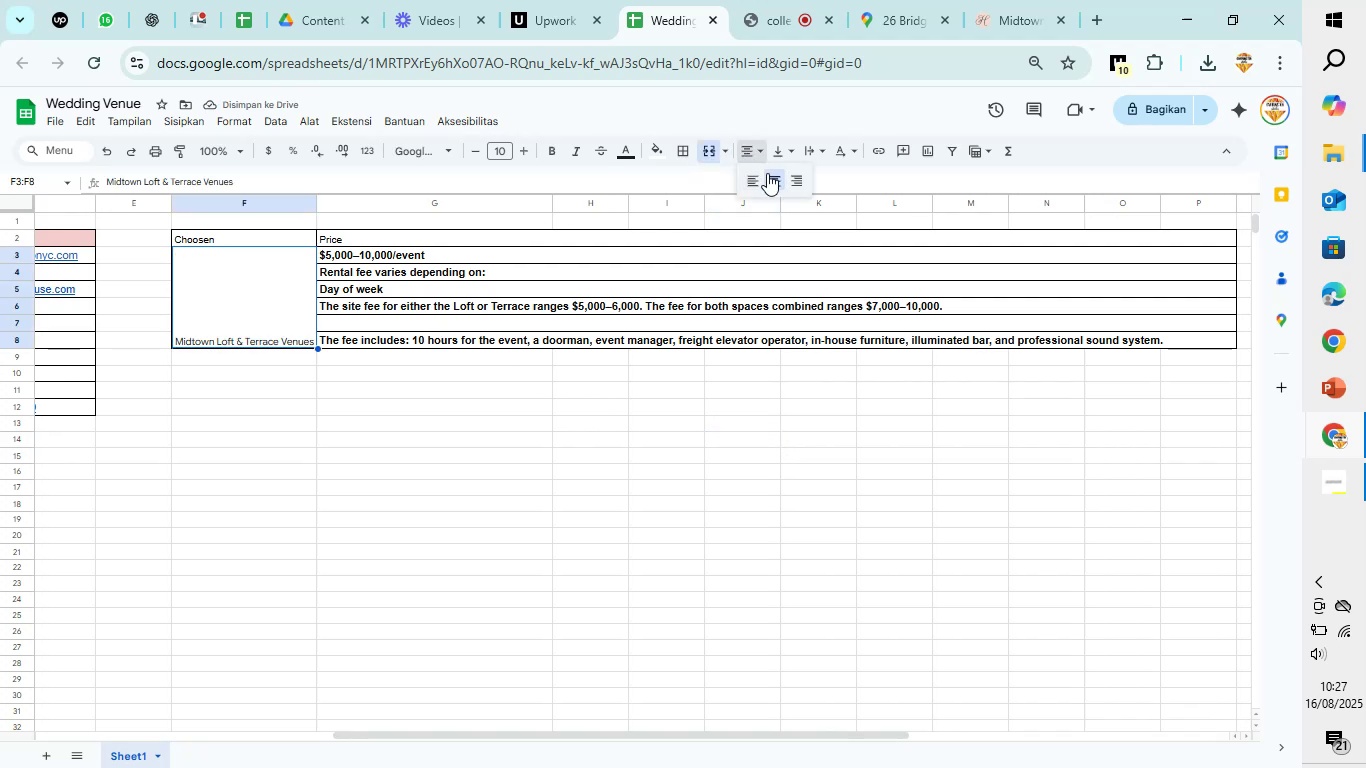 
left_click([768, 175])
 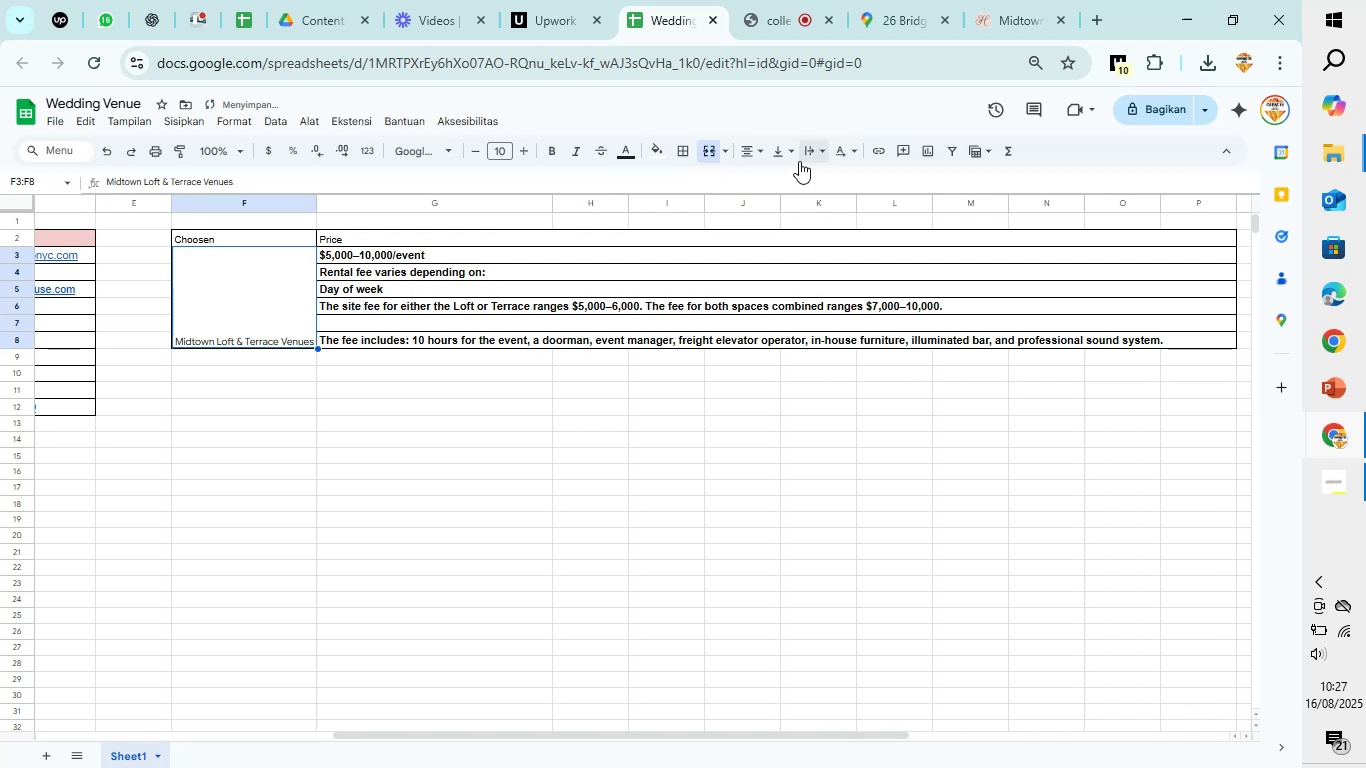 
left_click([787, 155])
 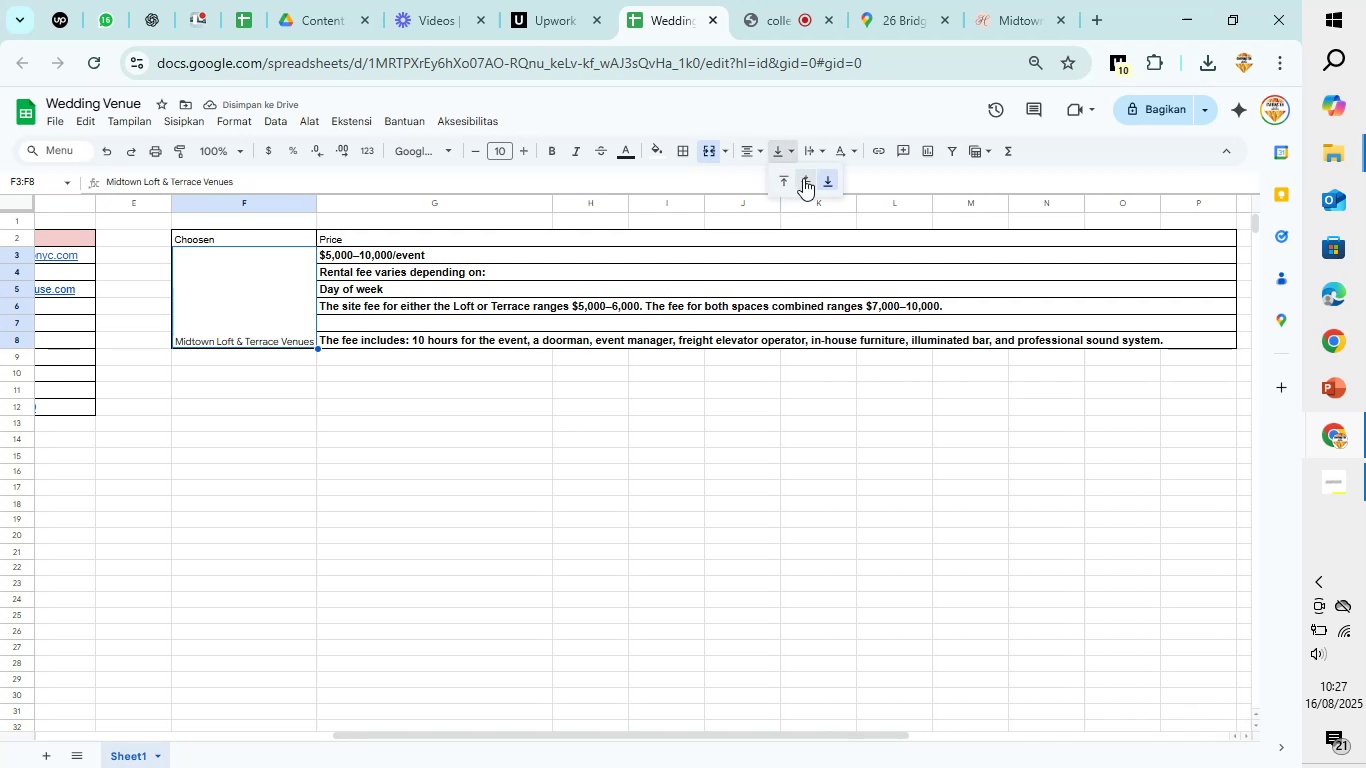 
left_click([803, 178])
 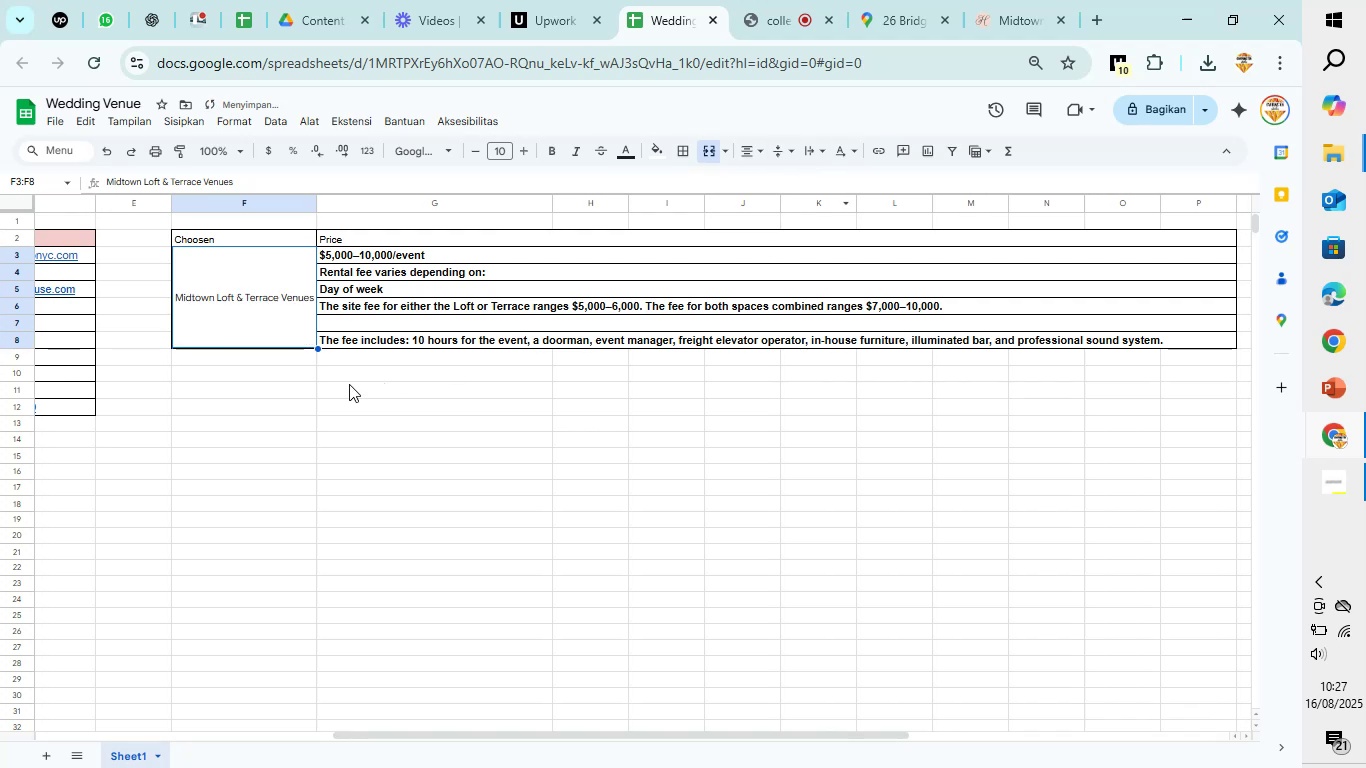 
left_click([349, 384])
 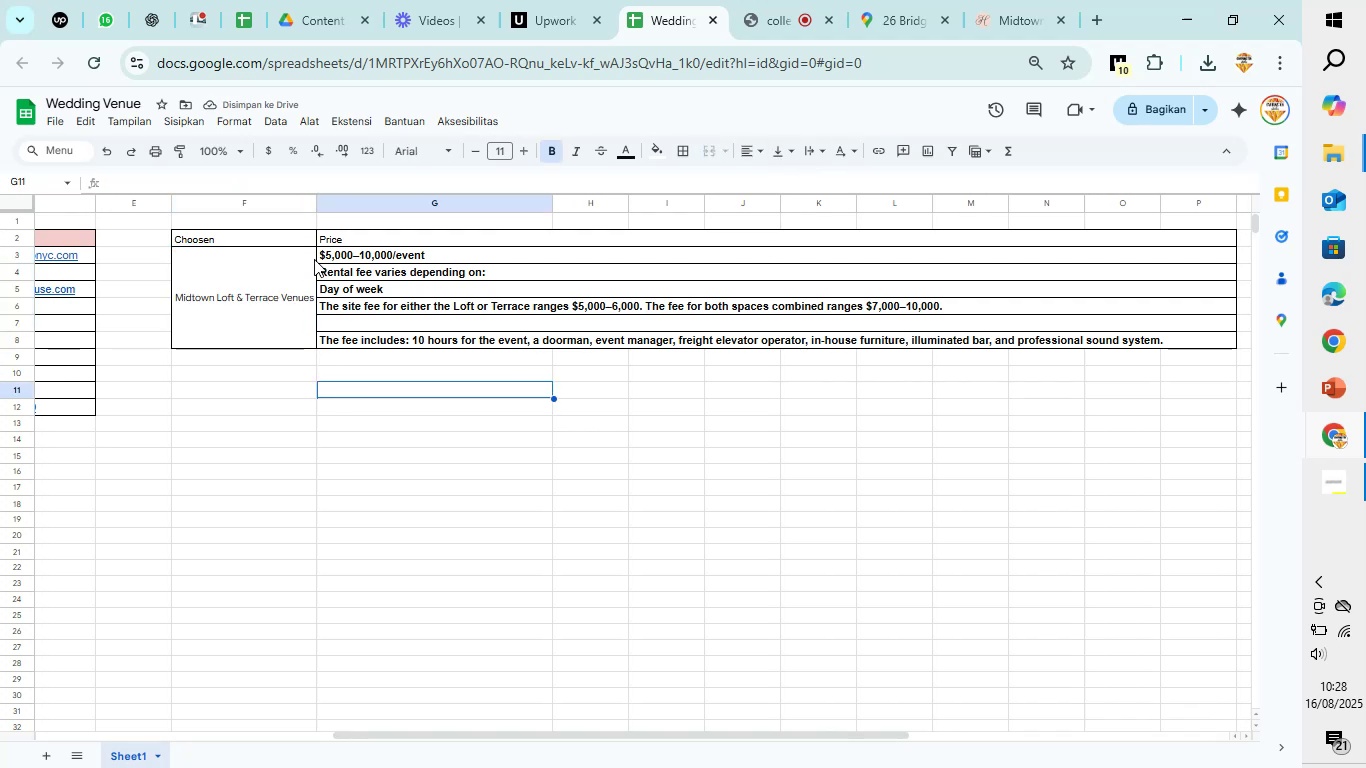 
left_click_drag(start_coordinate=[308, 240], to_coordinate=[362, 239])
 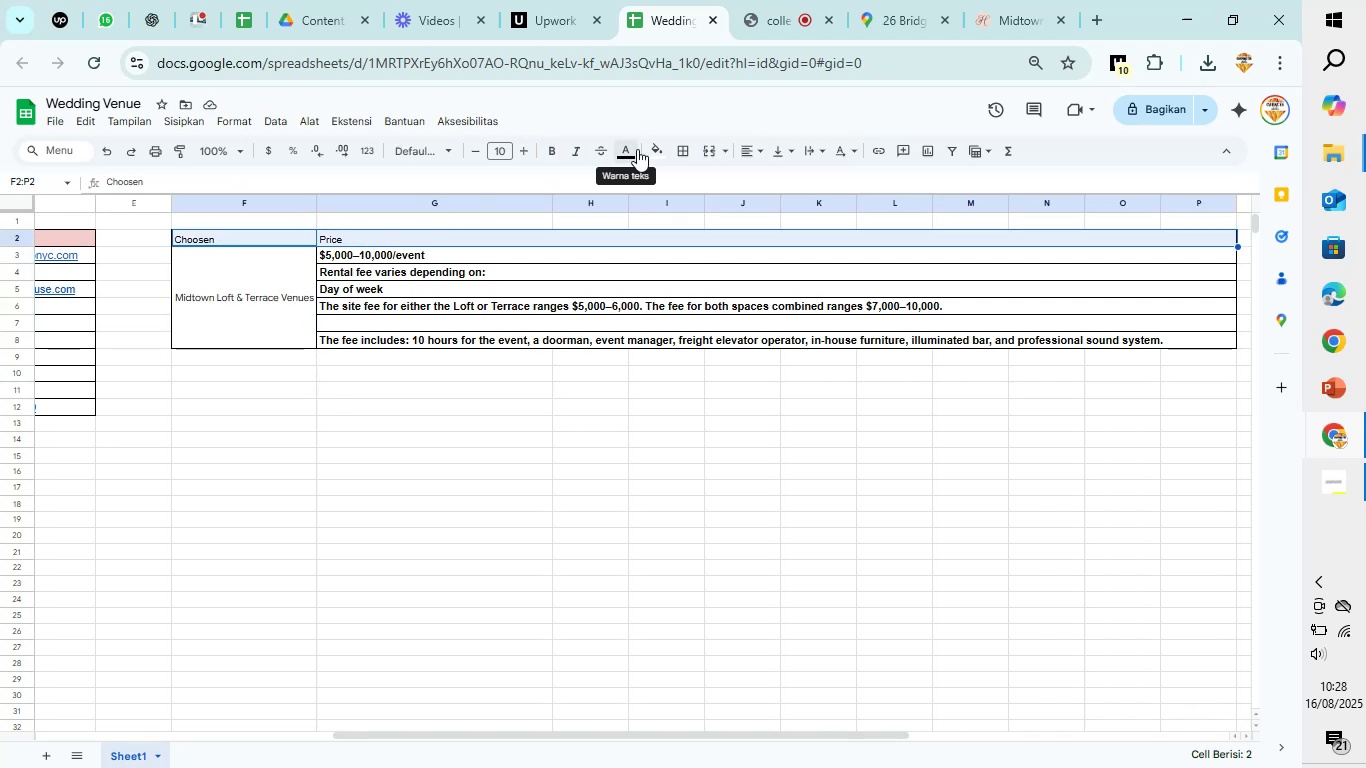 
left_click([649, 149])
 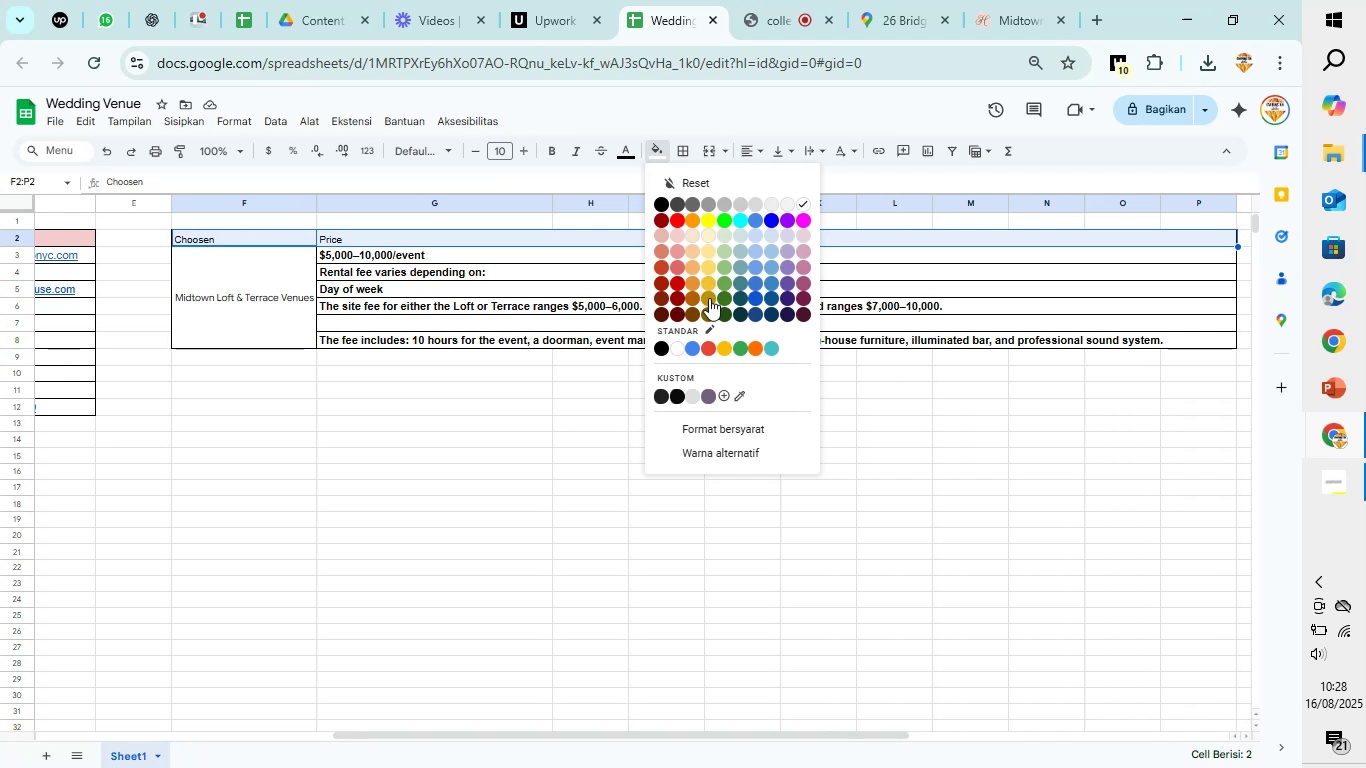 
left_click([708, 302])
 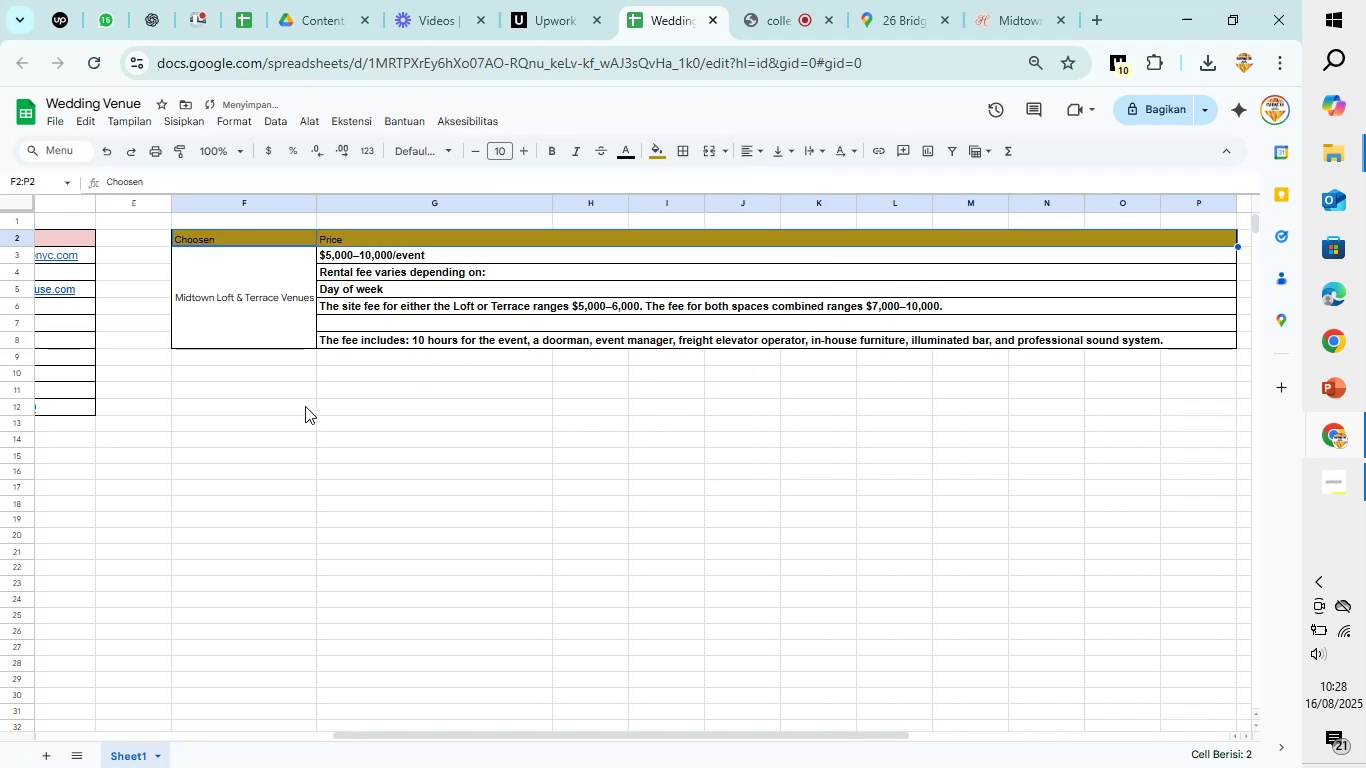 
left_click([305, 406])
 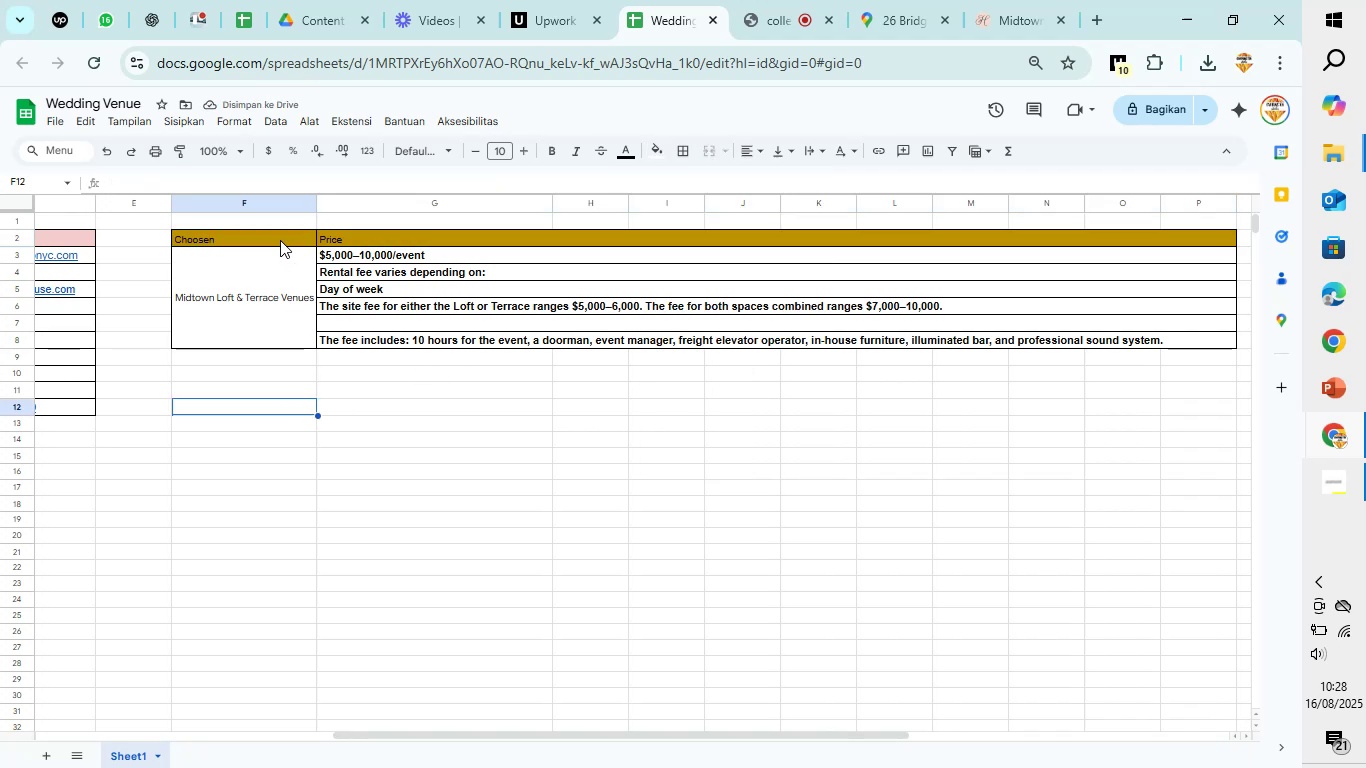 
left_click([272, 293])
 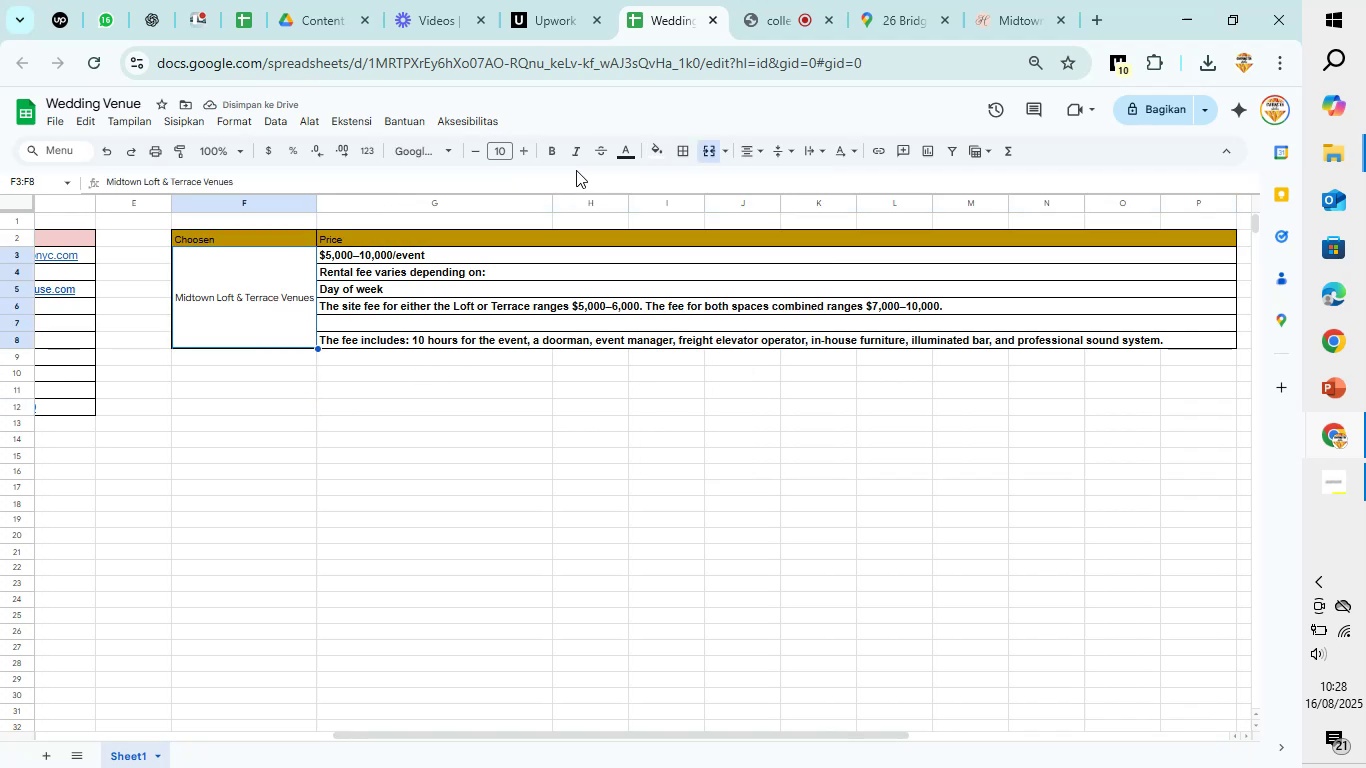 
left_click([557, 152])
 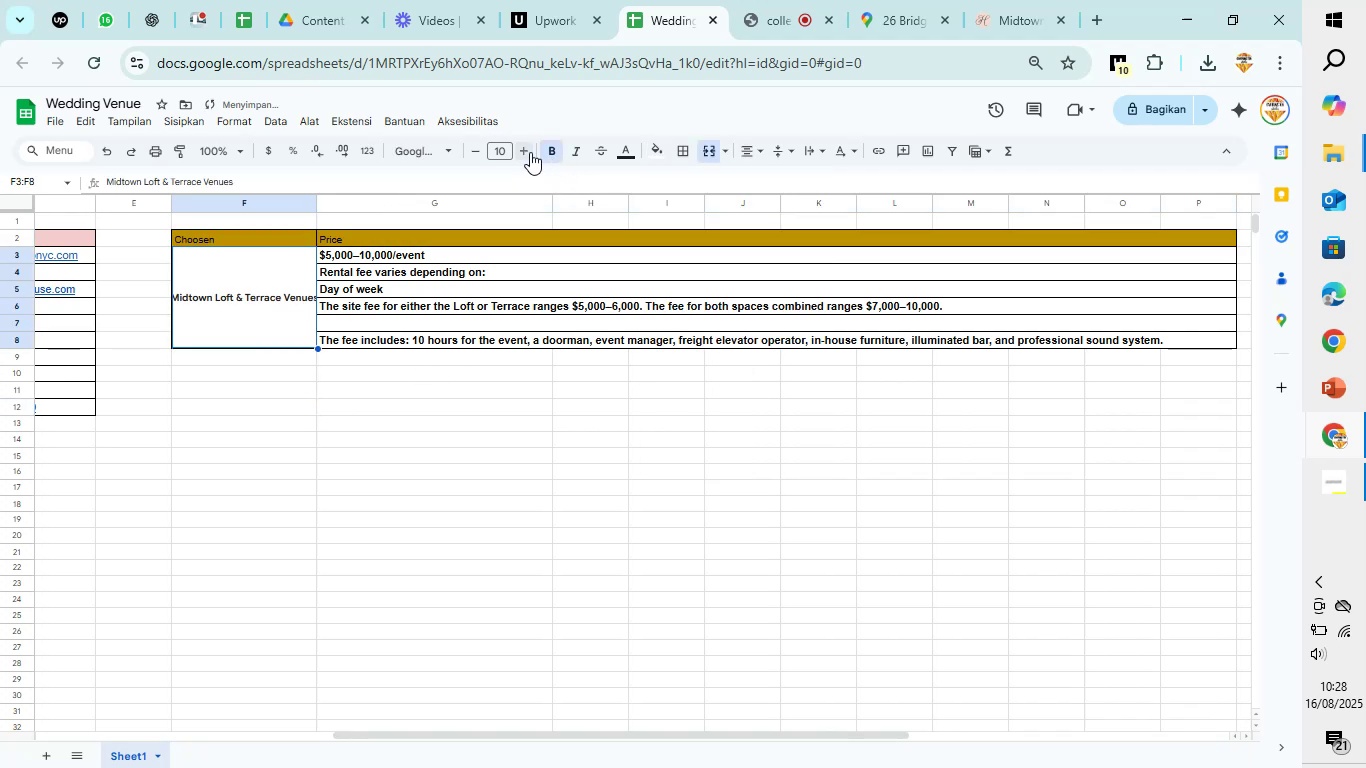 
left_click([524, 152])
 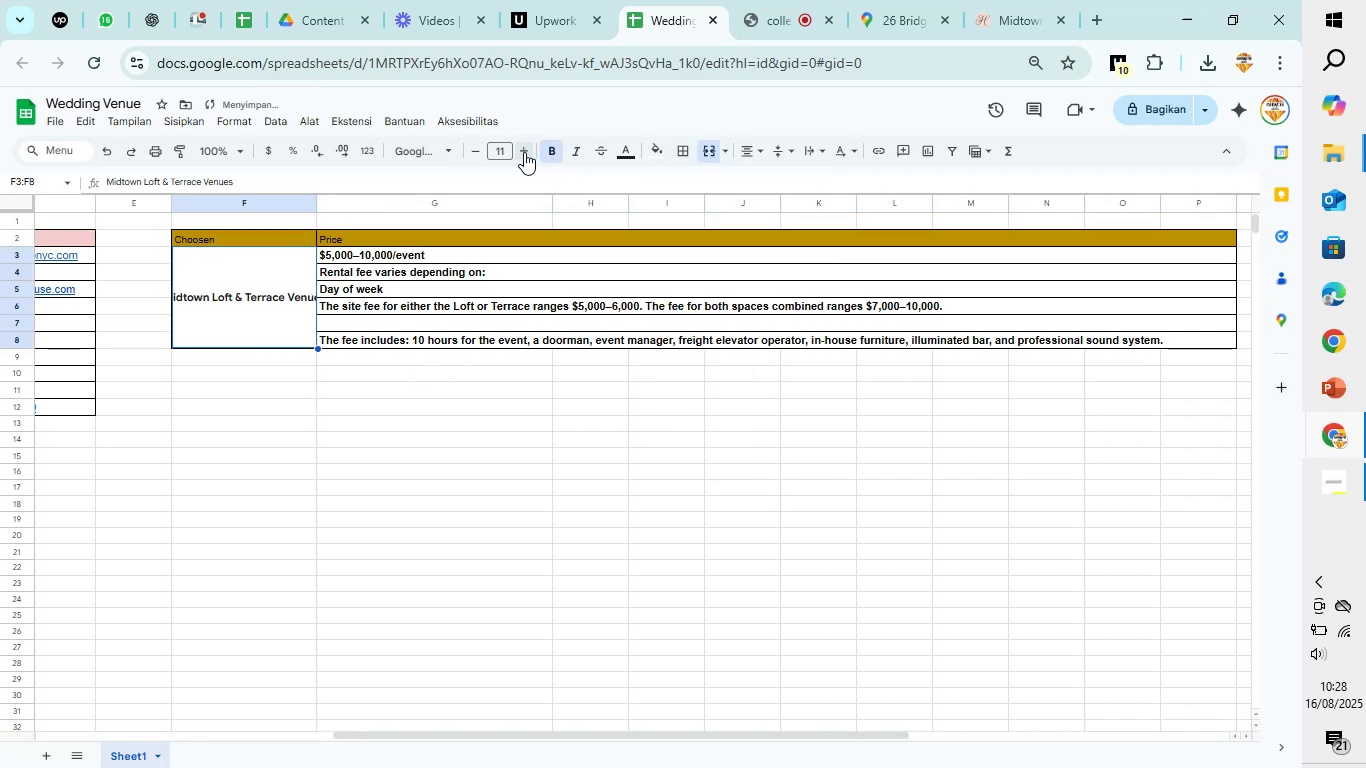 
left_click([524, 152])
 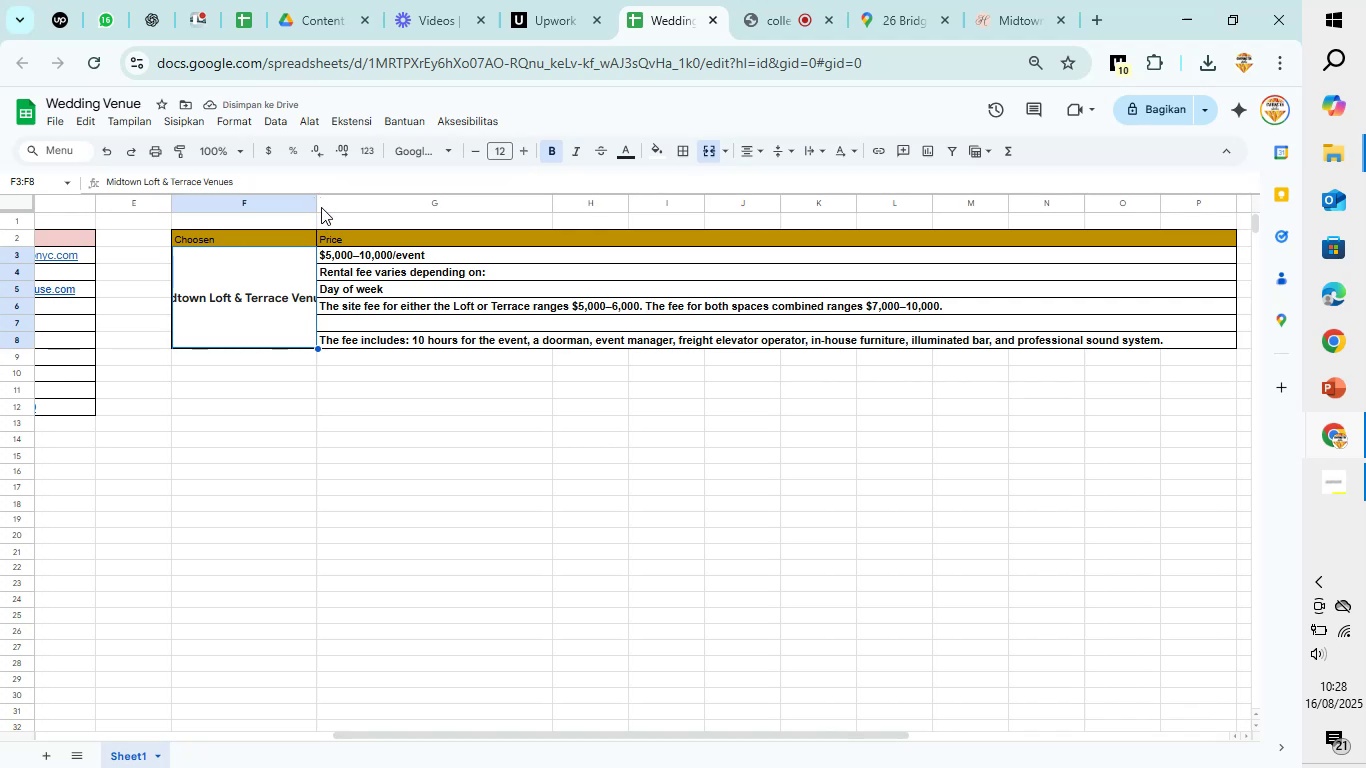 
double_click([318, 205])
 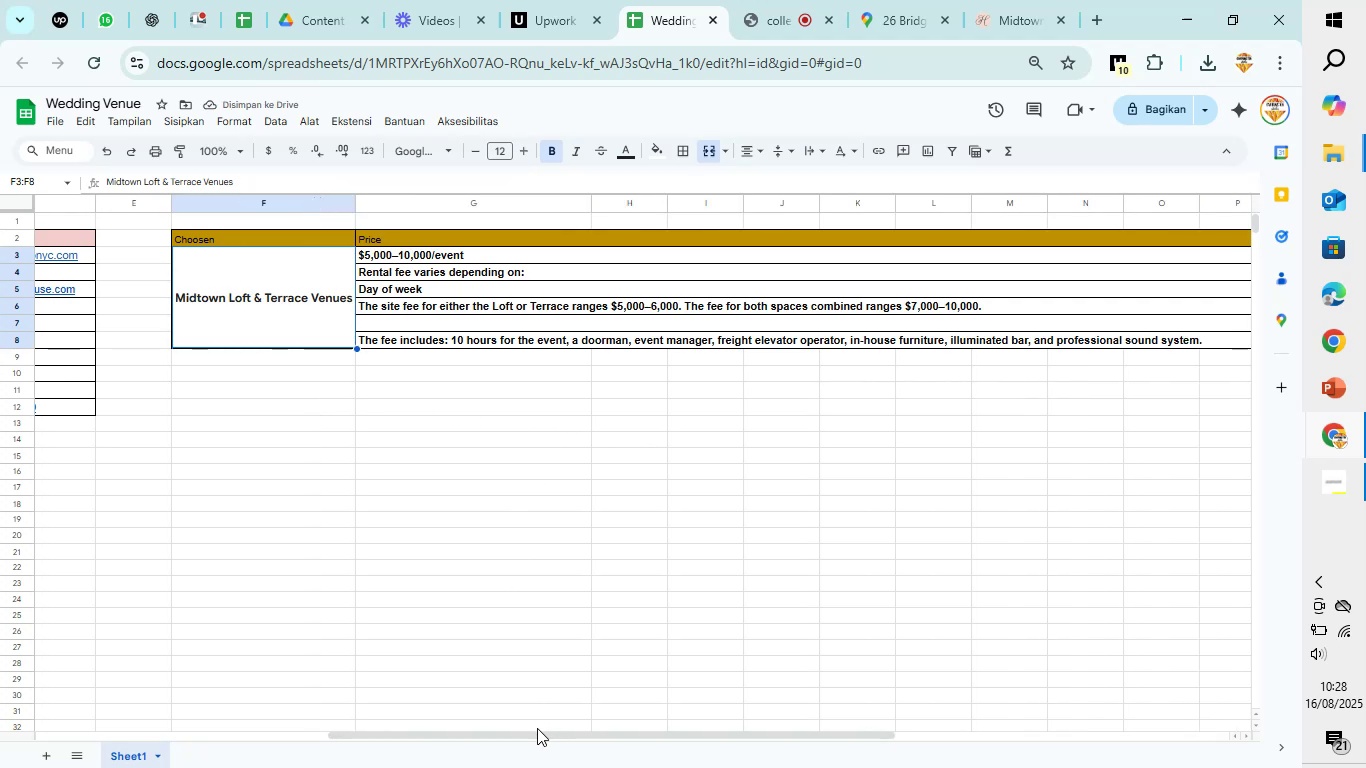 
left_click_drag(start_coordinate=[535, 736], to_coordinate=[201, 704])
 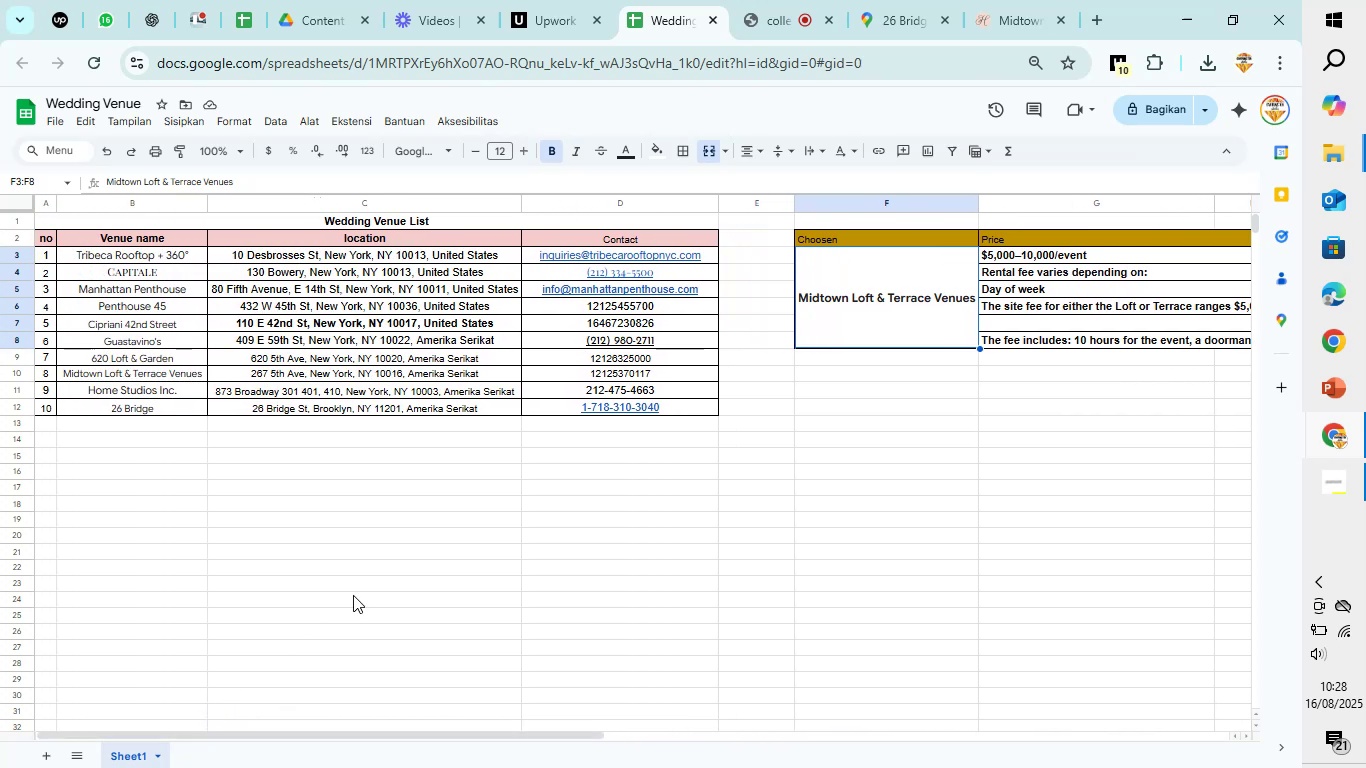 
left_click([757, 506])
 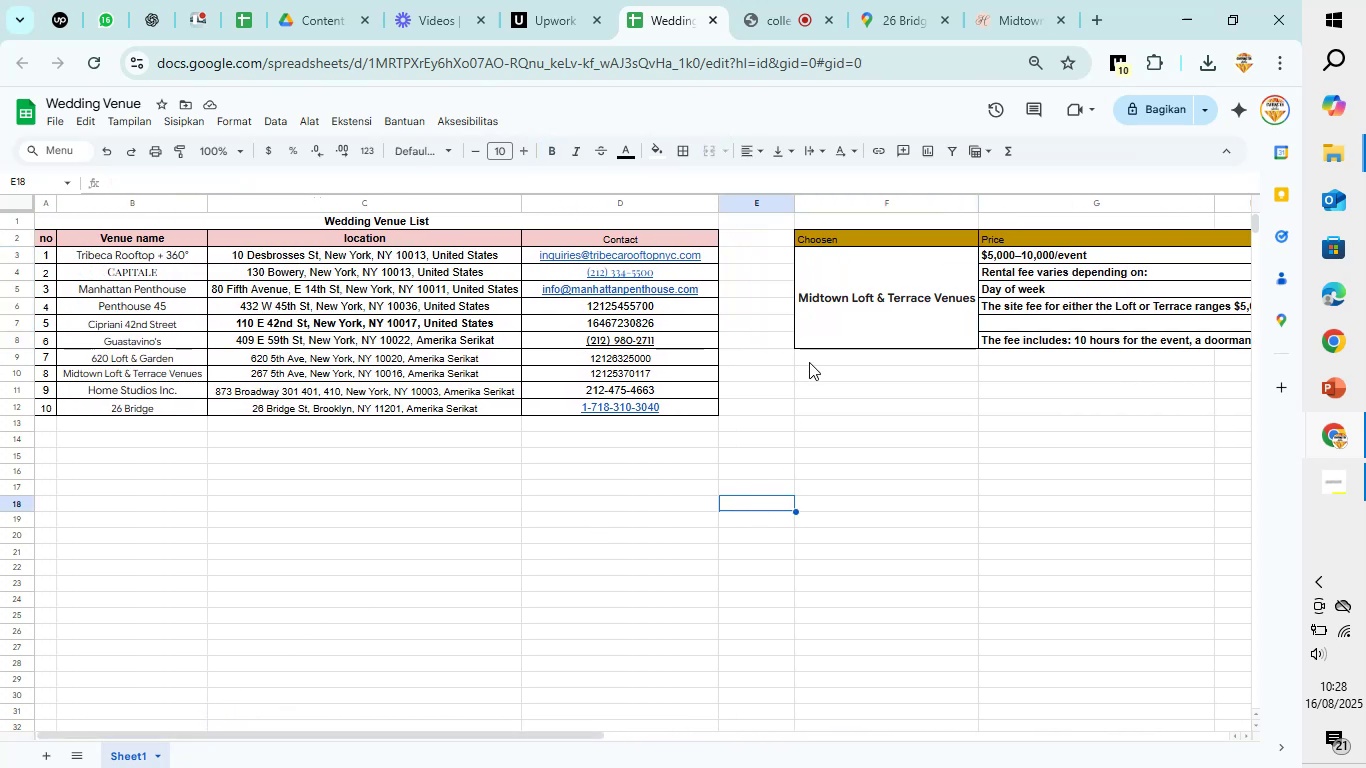 
left_click([845, 233])
 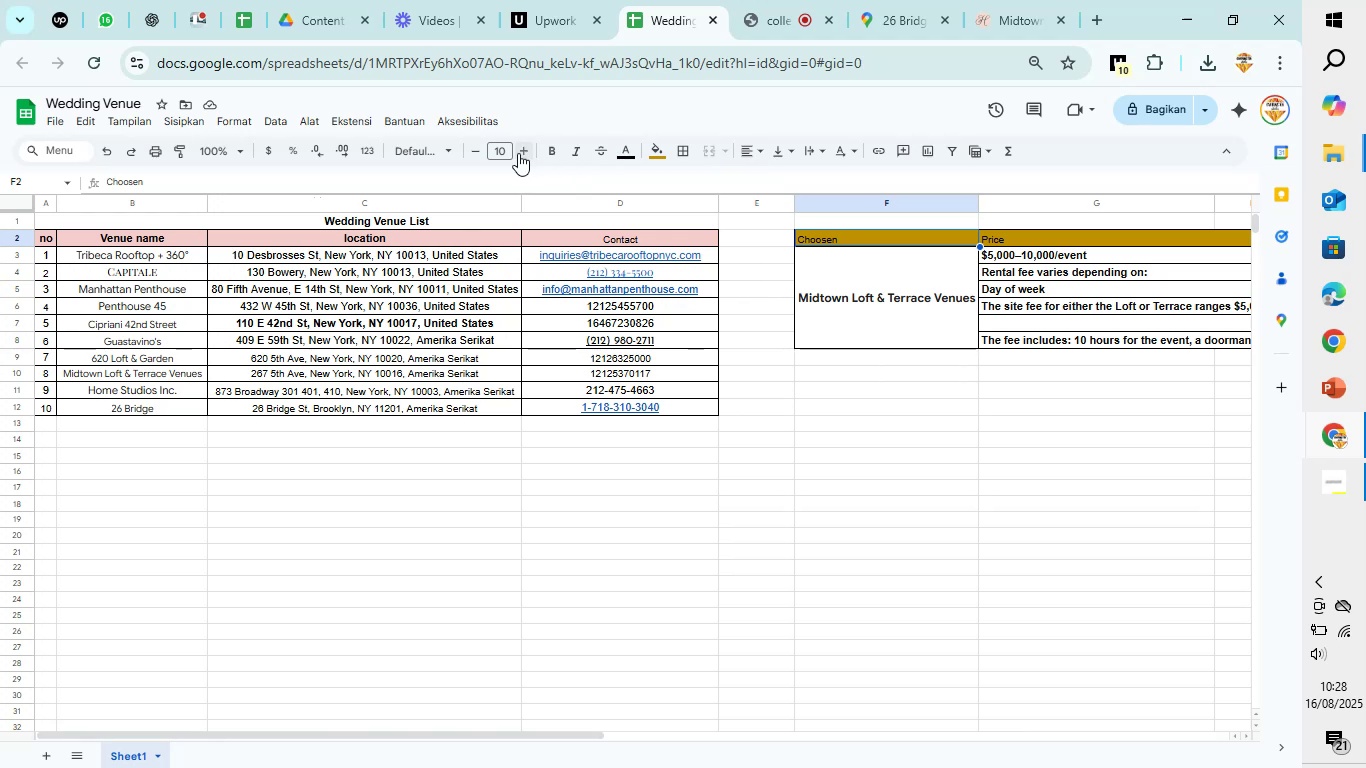 
left_click([549, 151])
 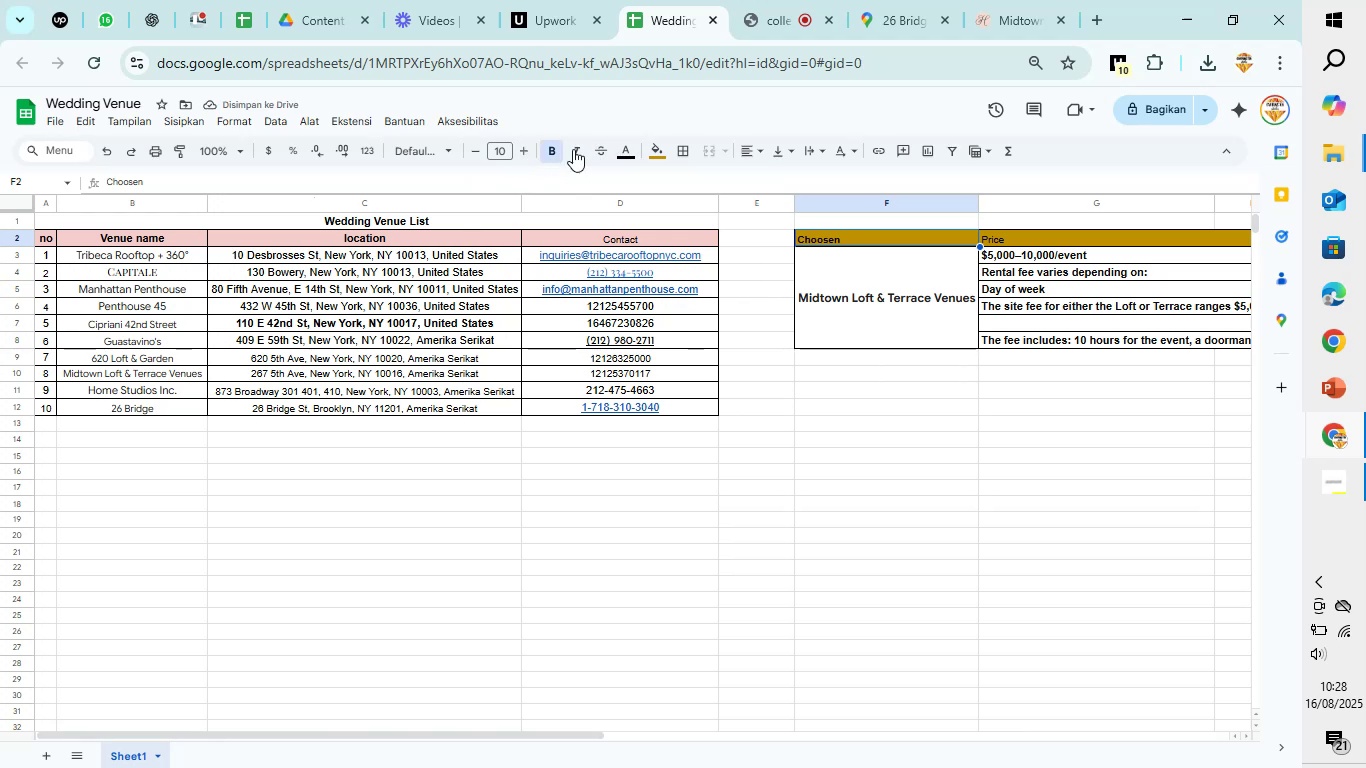 
left_click([748, 149])
 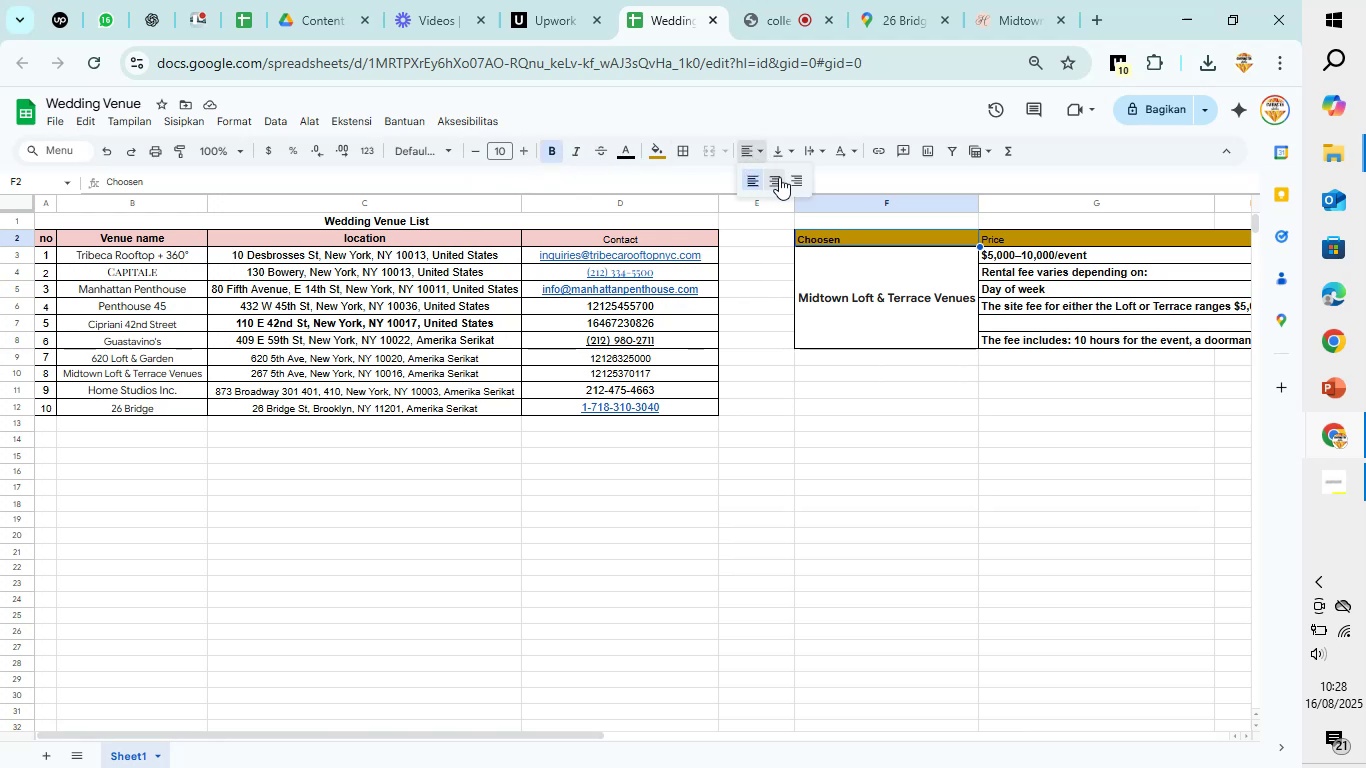 
left_click([778, 175])
 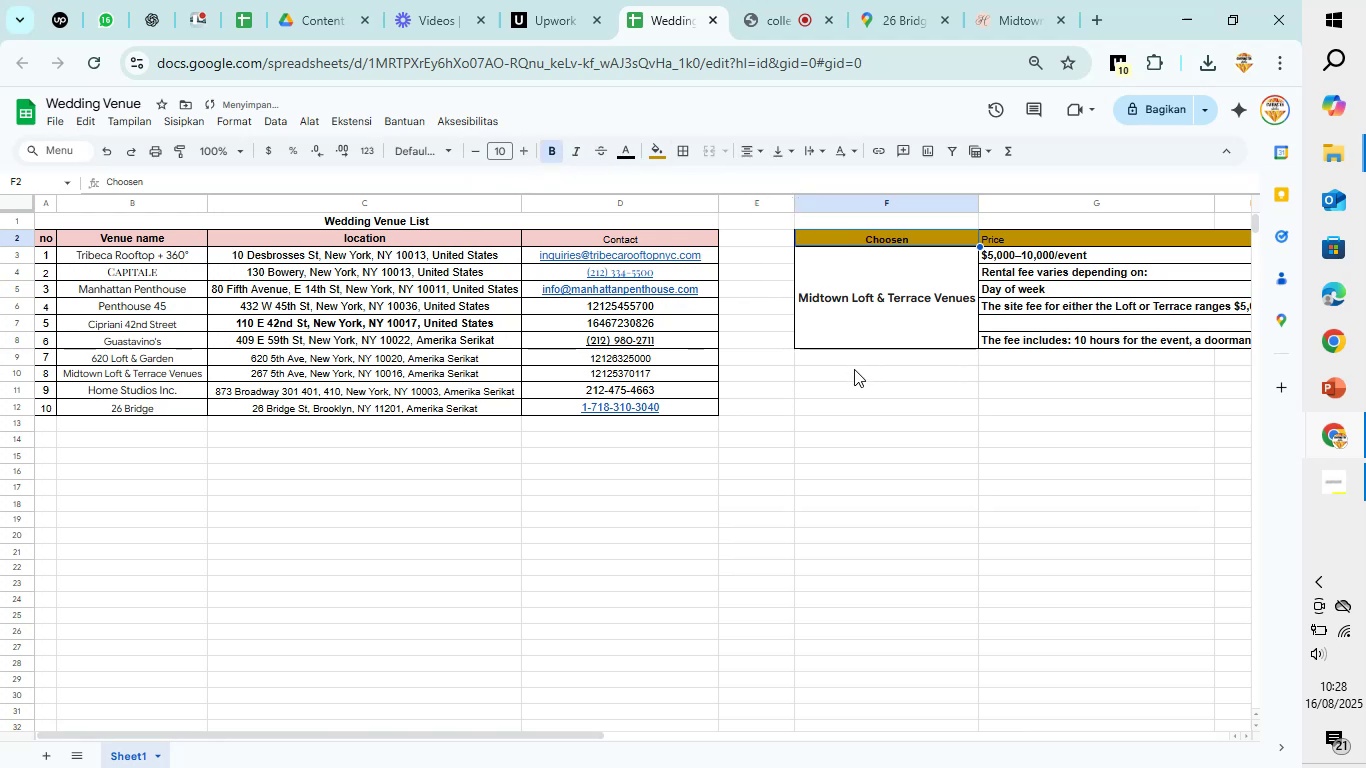 
left_click([851, 396])
 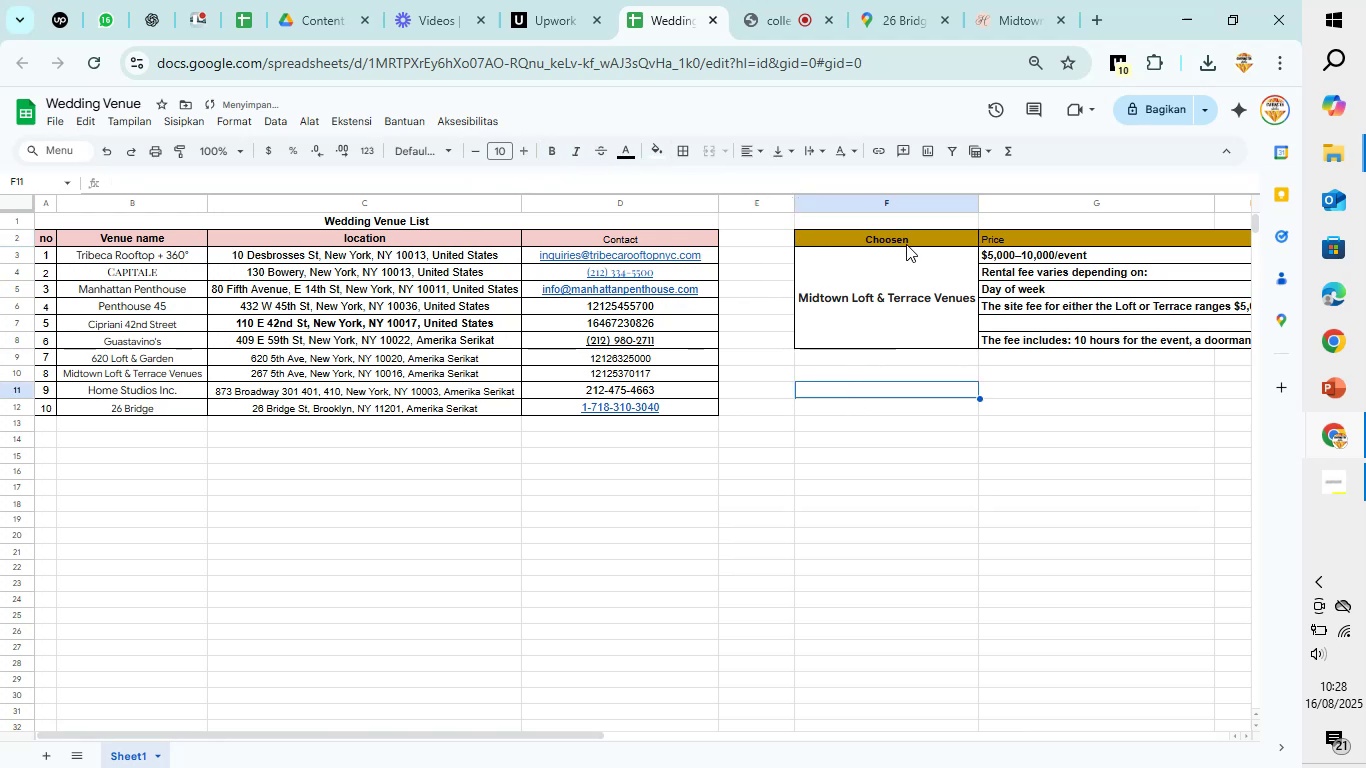 
left_click_drag(start_coordinate=[914, 236], to_coordinate=[1007, 244])
 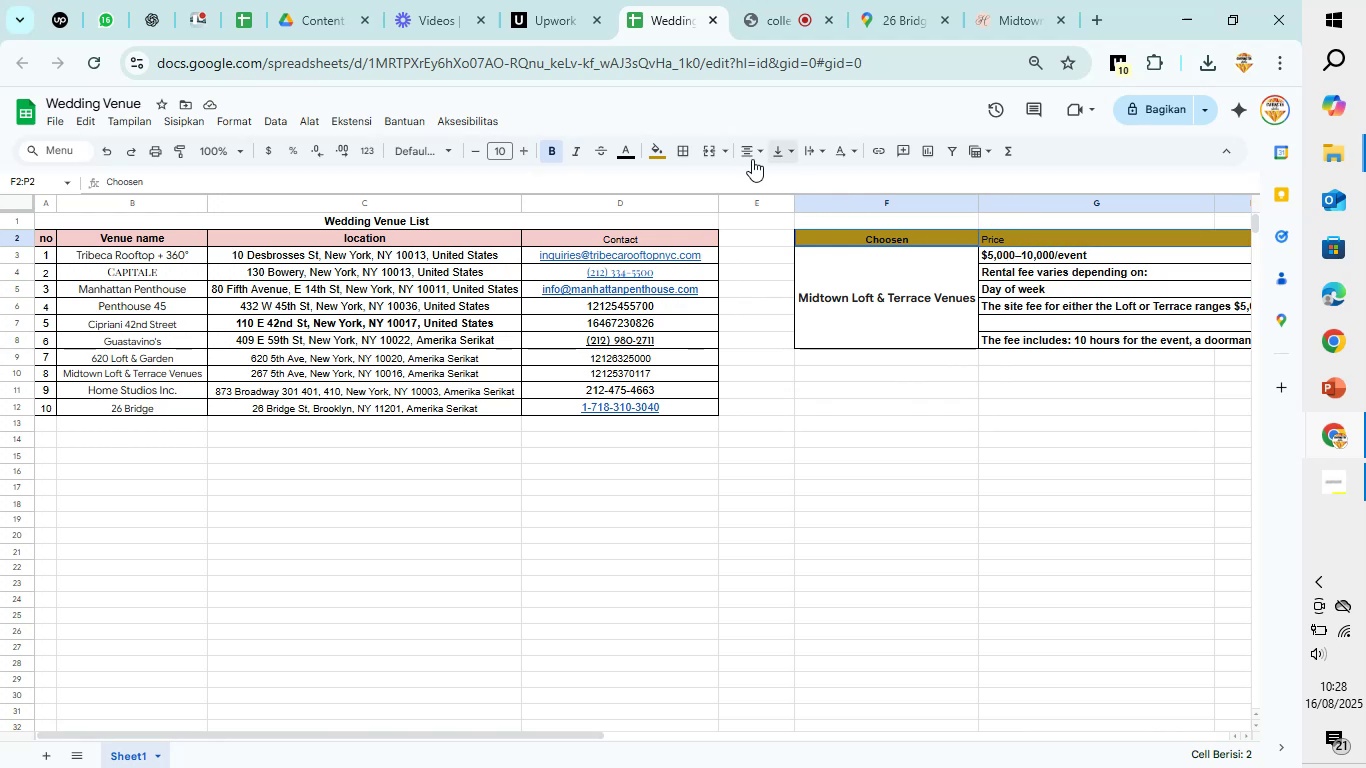 
left_click([659, 156])
 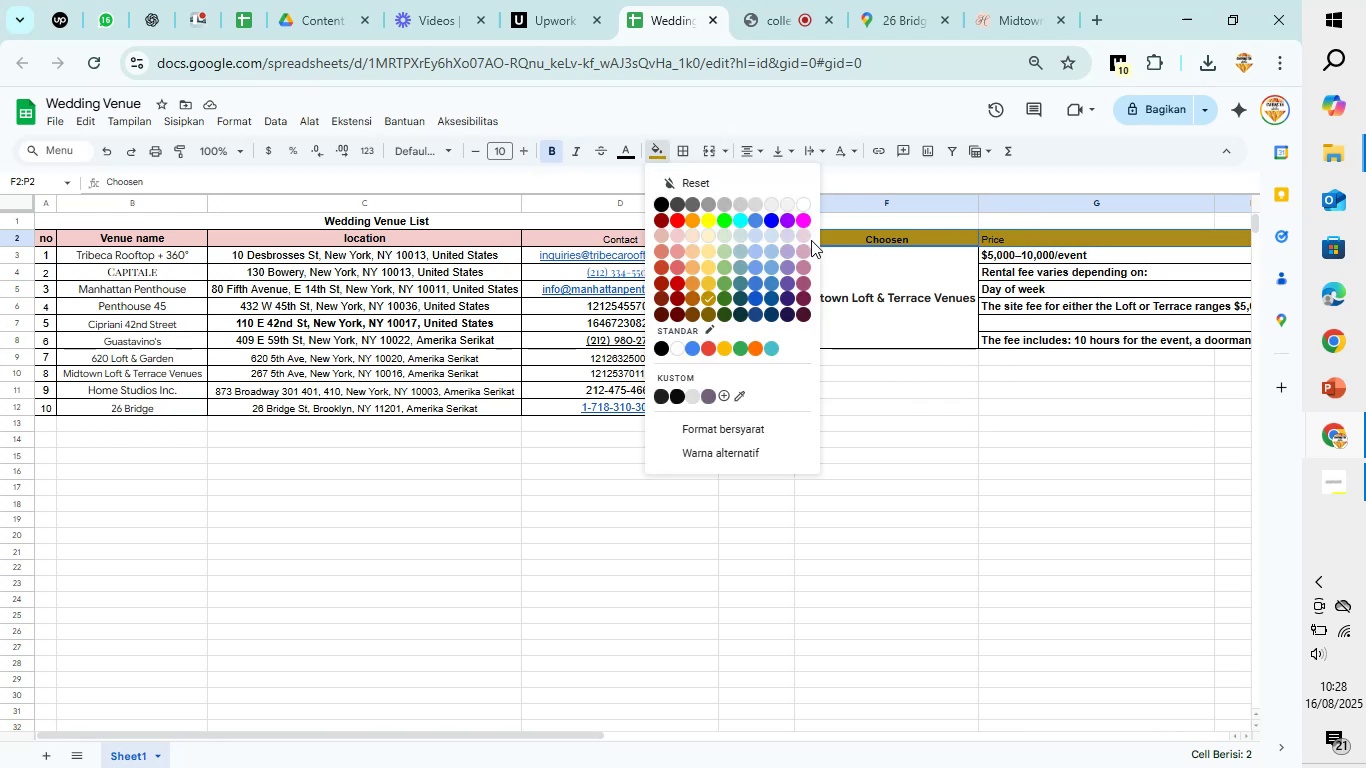 
left_click([802, 238])
 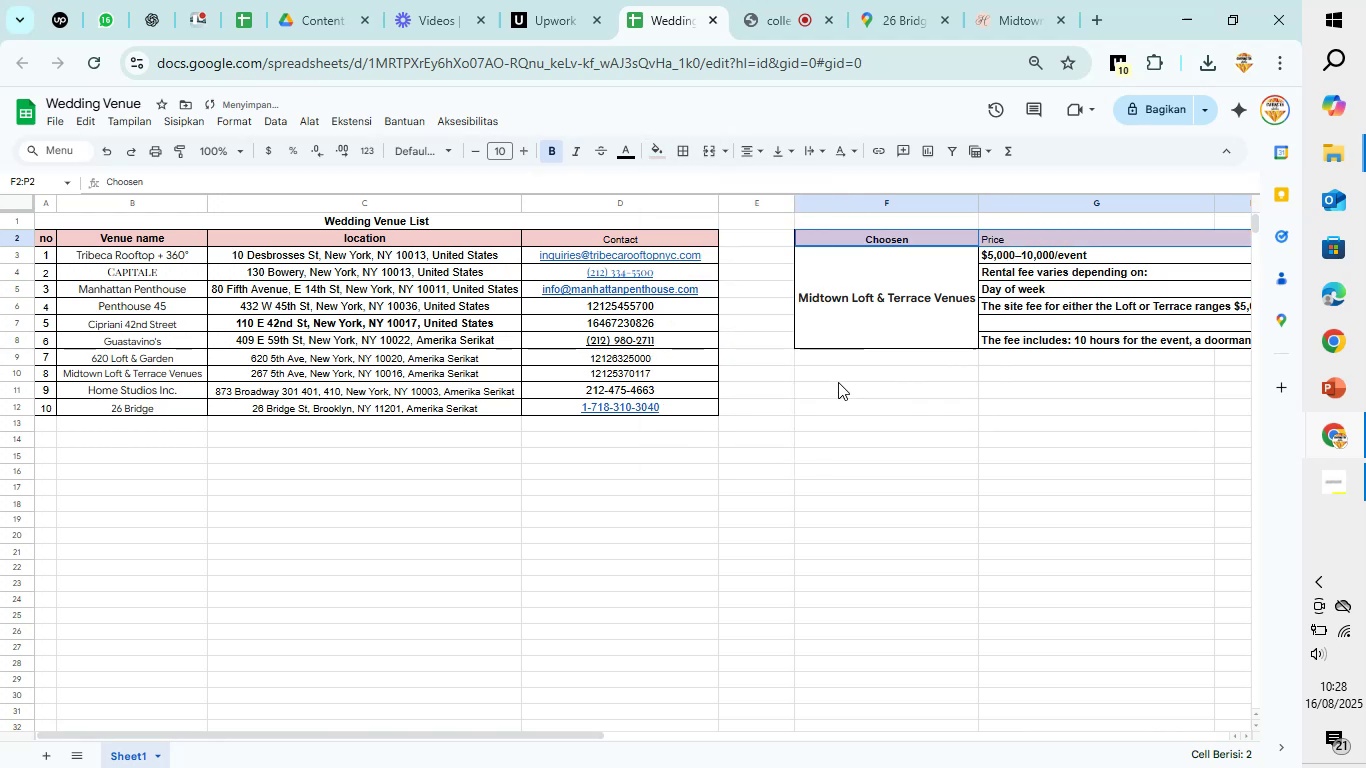 
left_click([838, 382])
 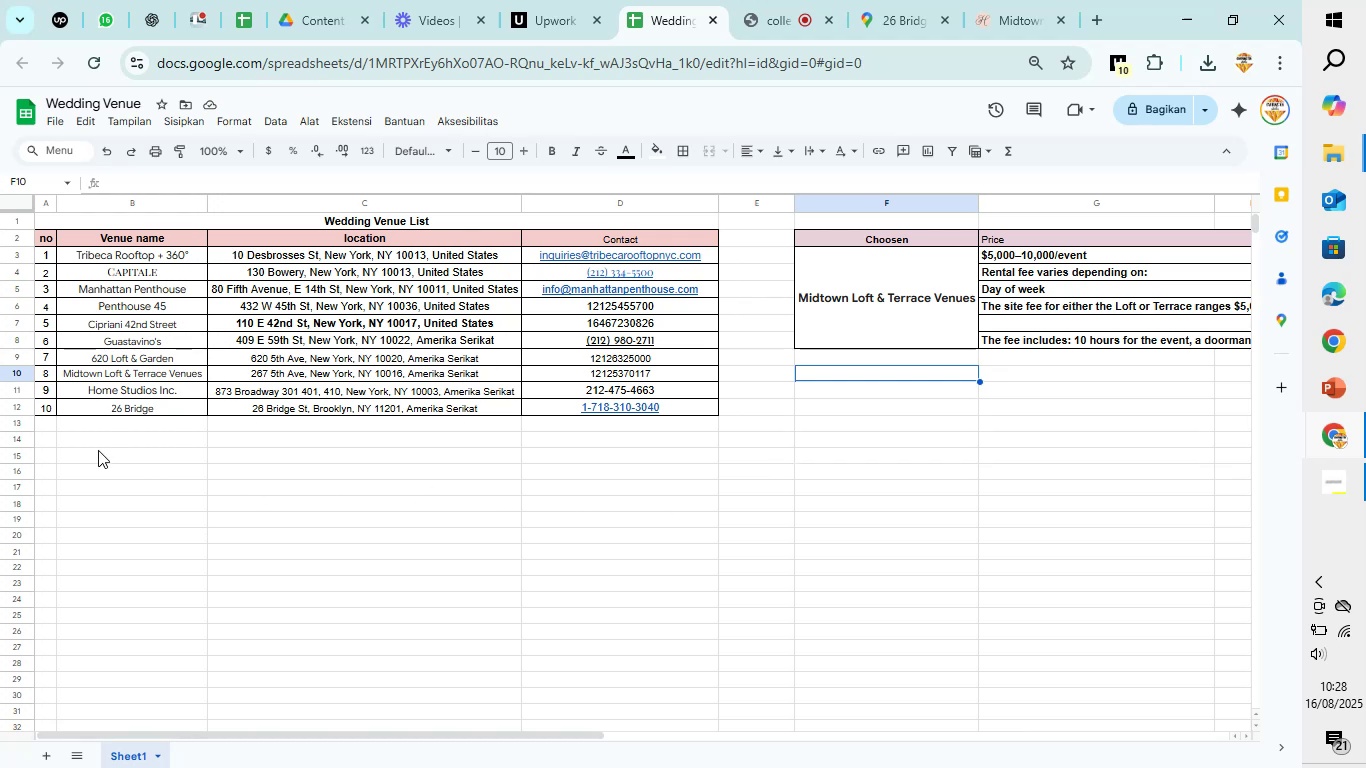 
wait(6.79)
 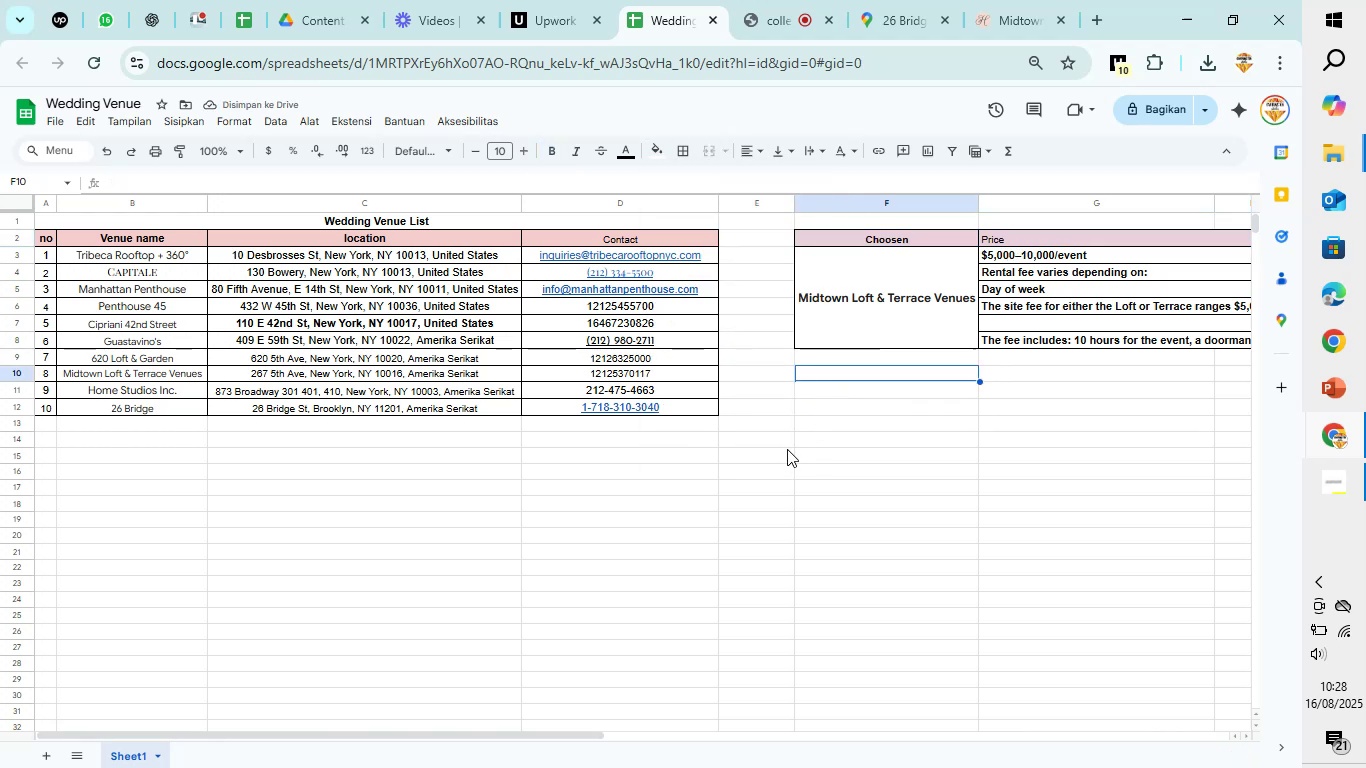 
left_click([108, 460])
 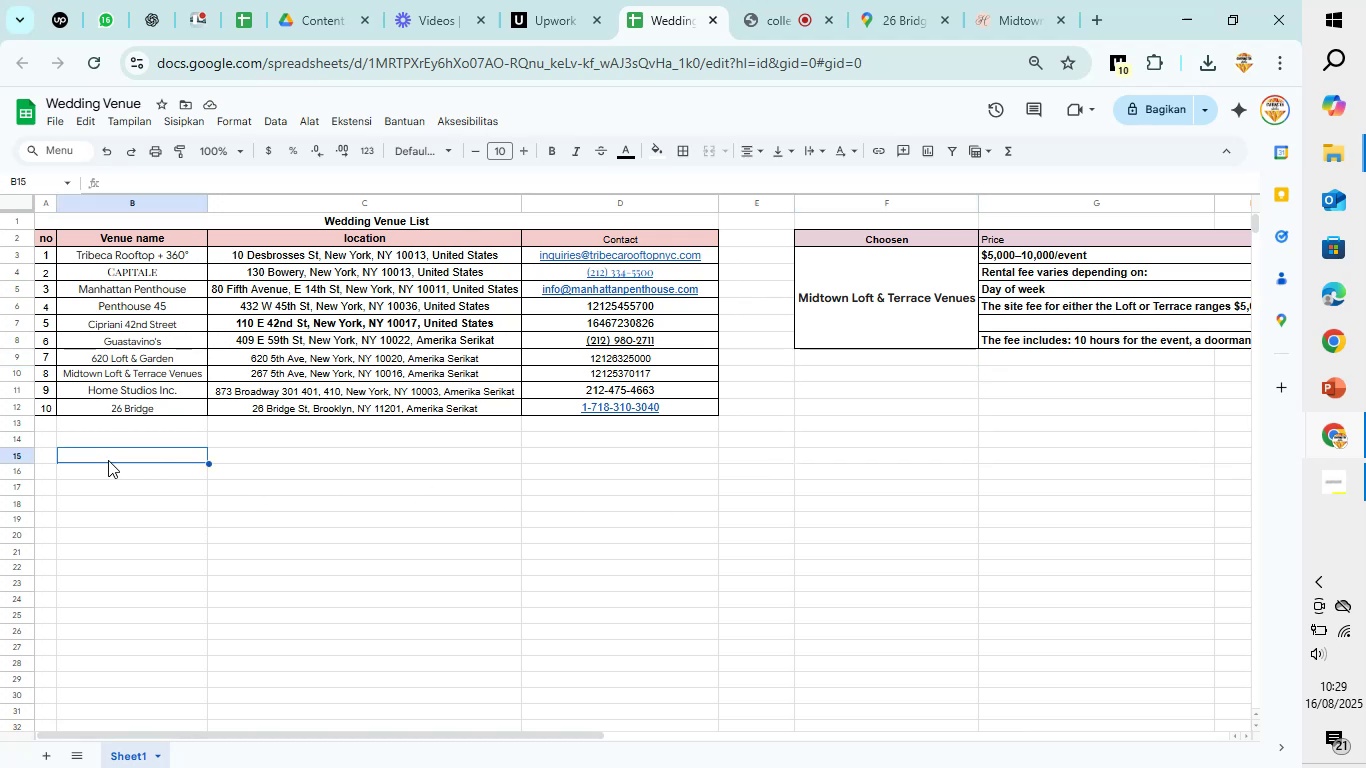 
type(Hotels Near )
 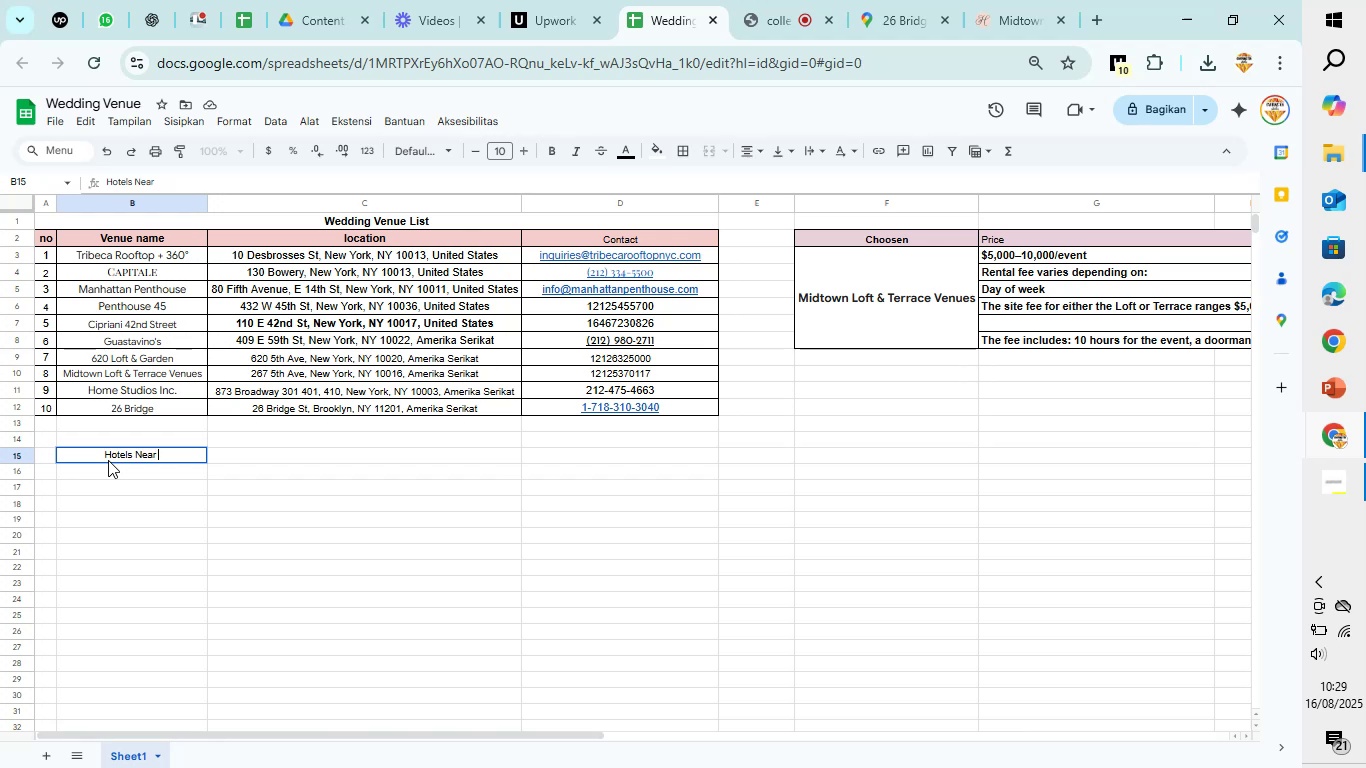 
wait(7.82)
 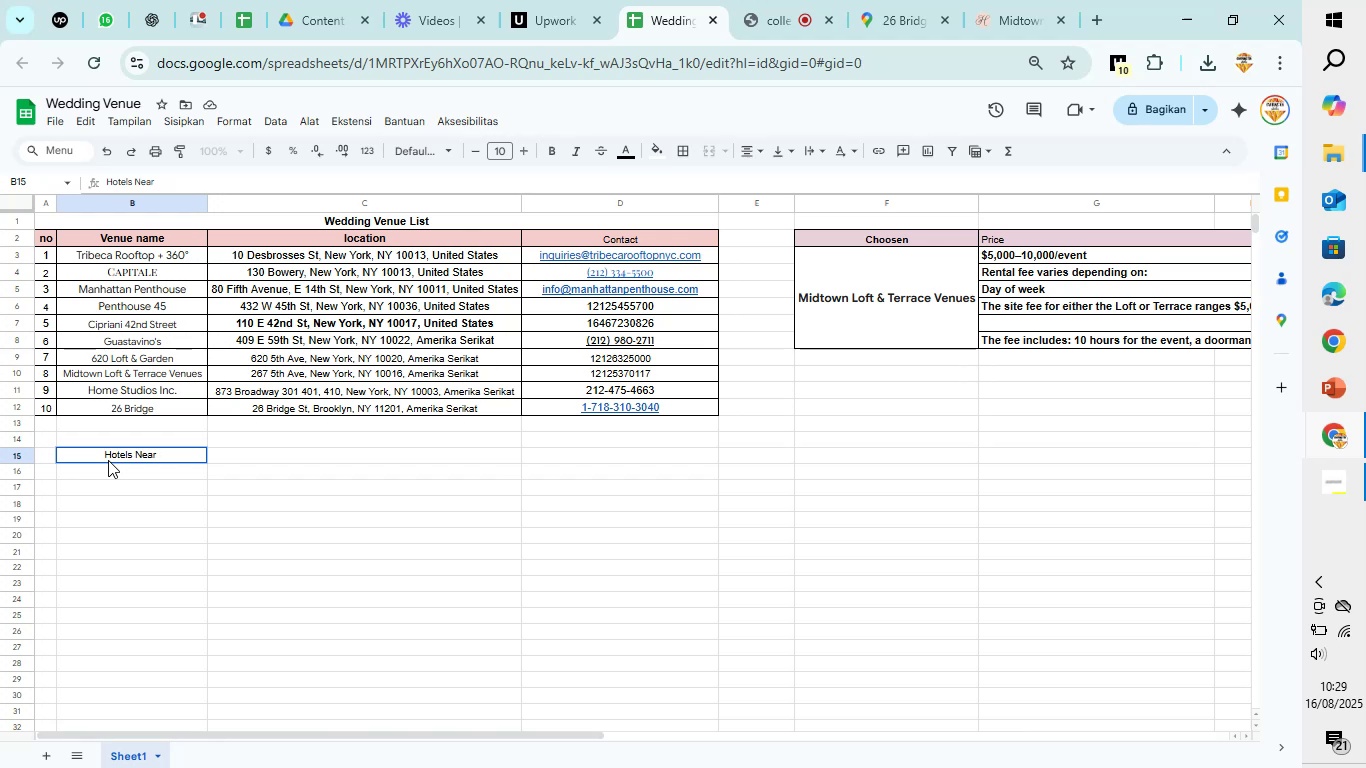 
type(Choosen Venue)
 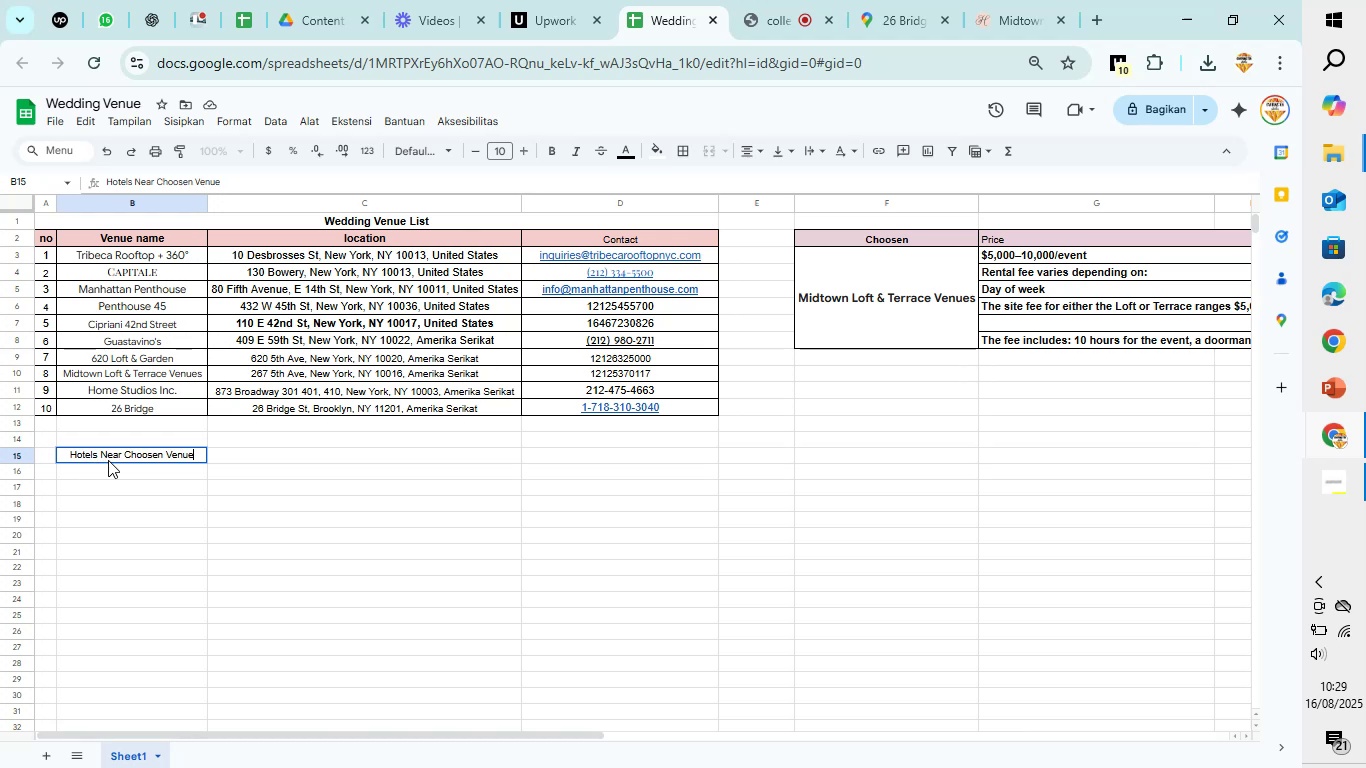 
left_click([48, 474])
 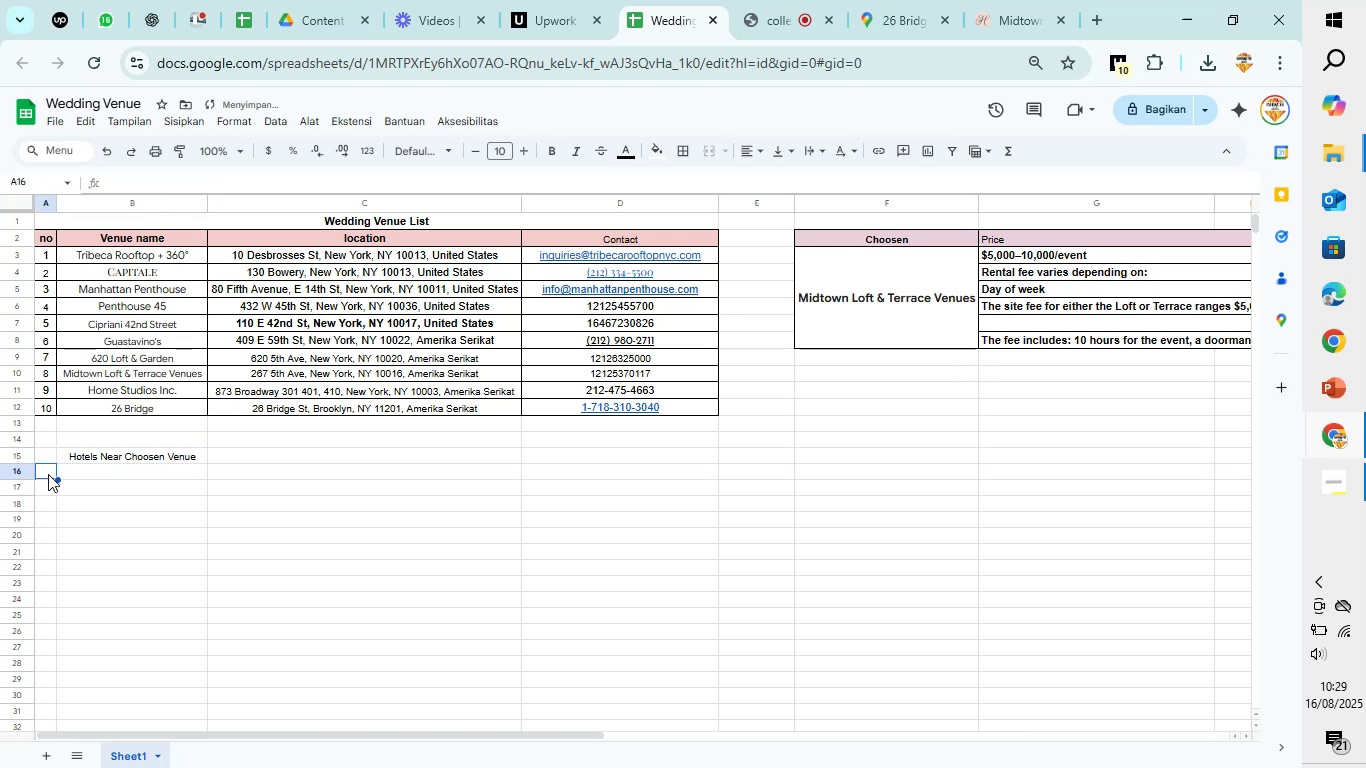 
key(1)
 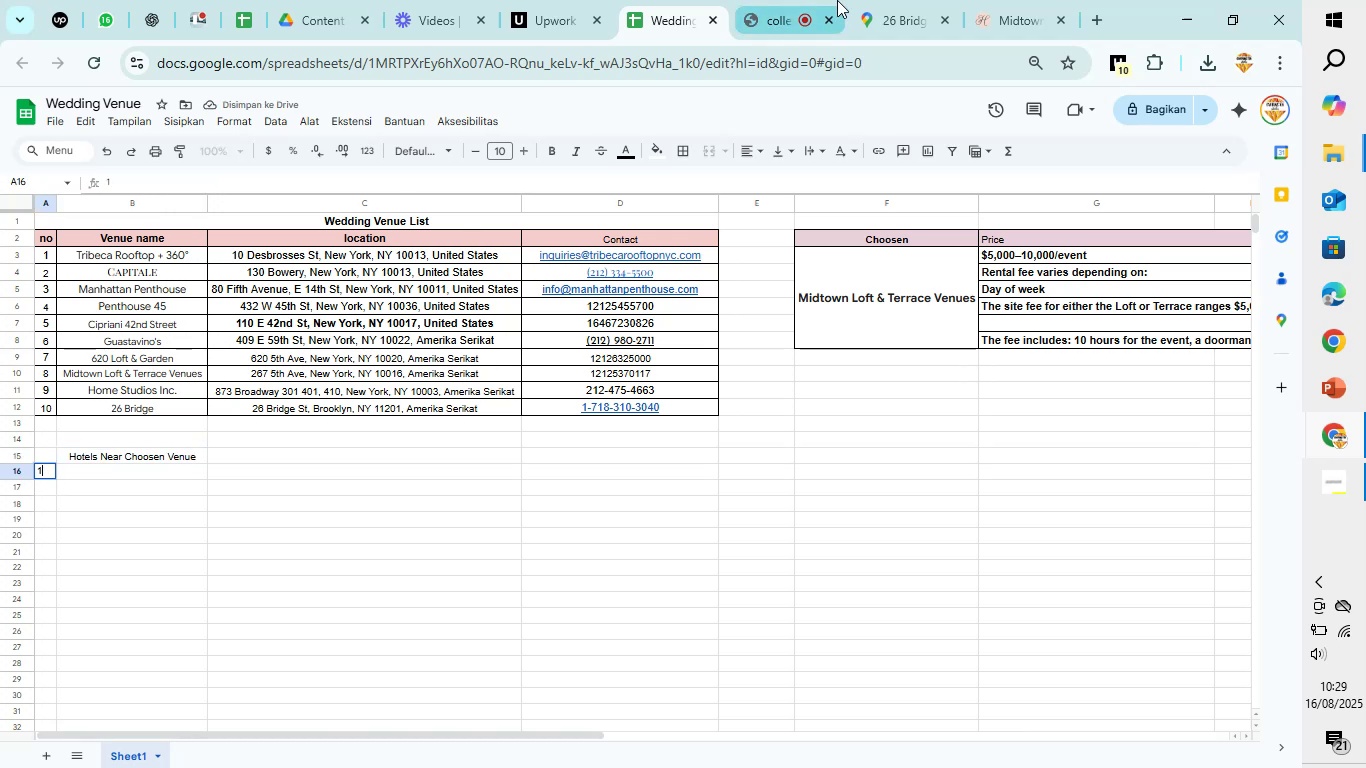 
left_click([894, 0])
 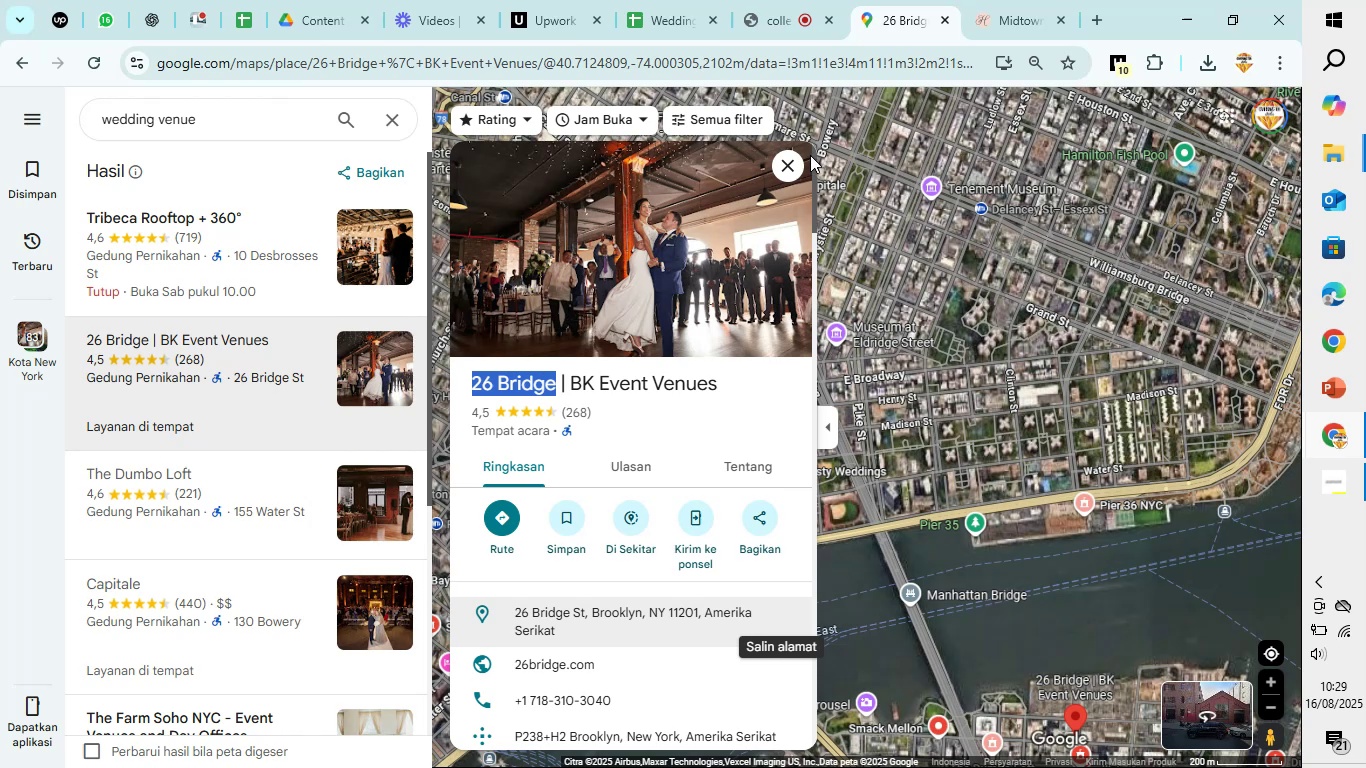 
left_click([784, 162])
 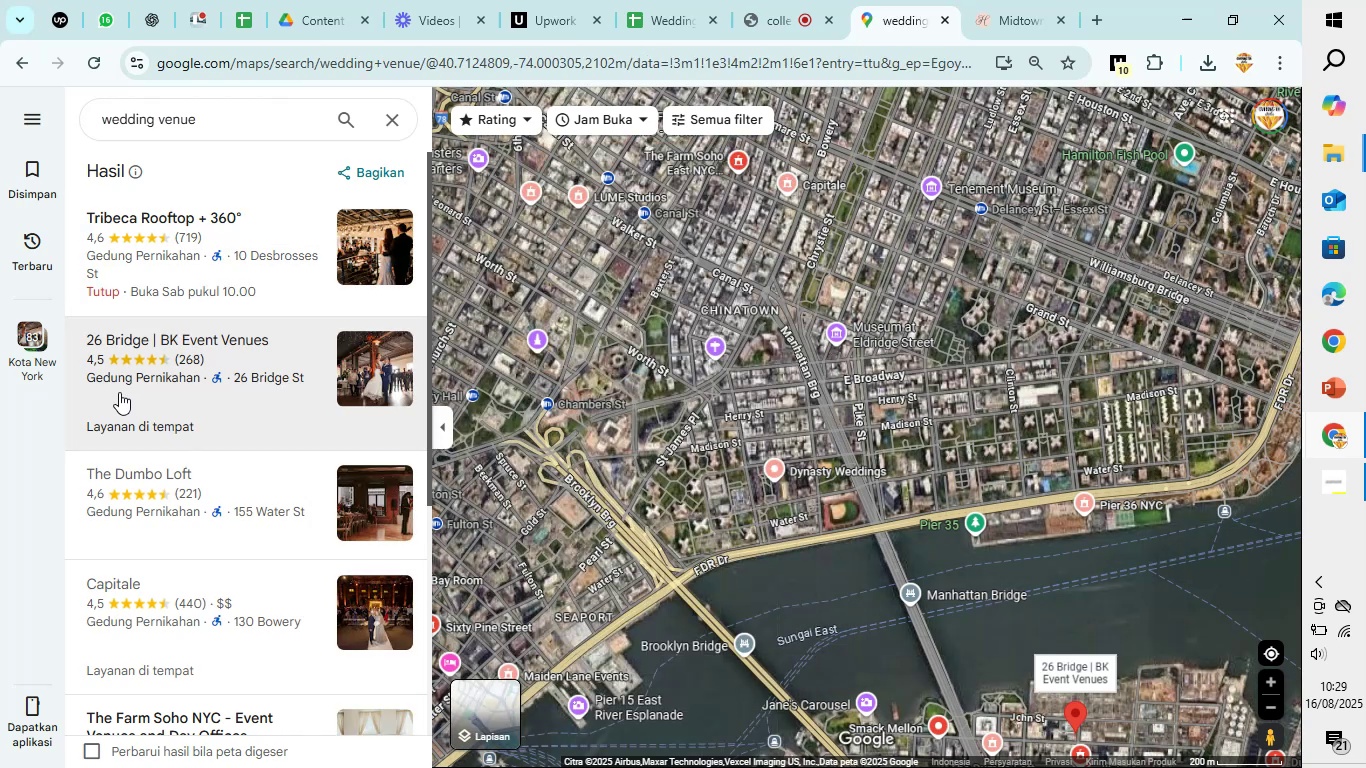 
scroll: coordinate [134, 379], scroll_direction: up, amount: 4.0
 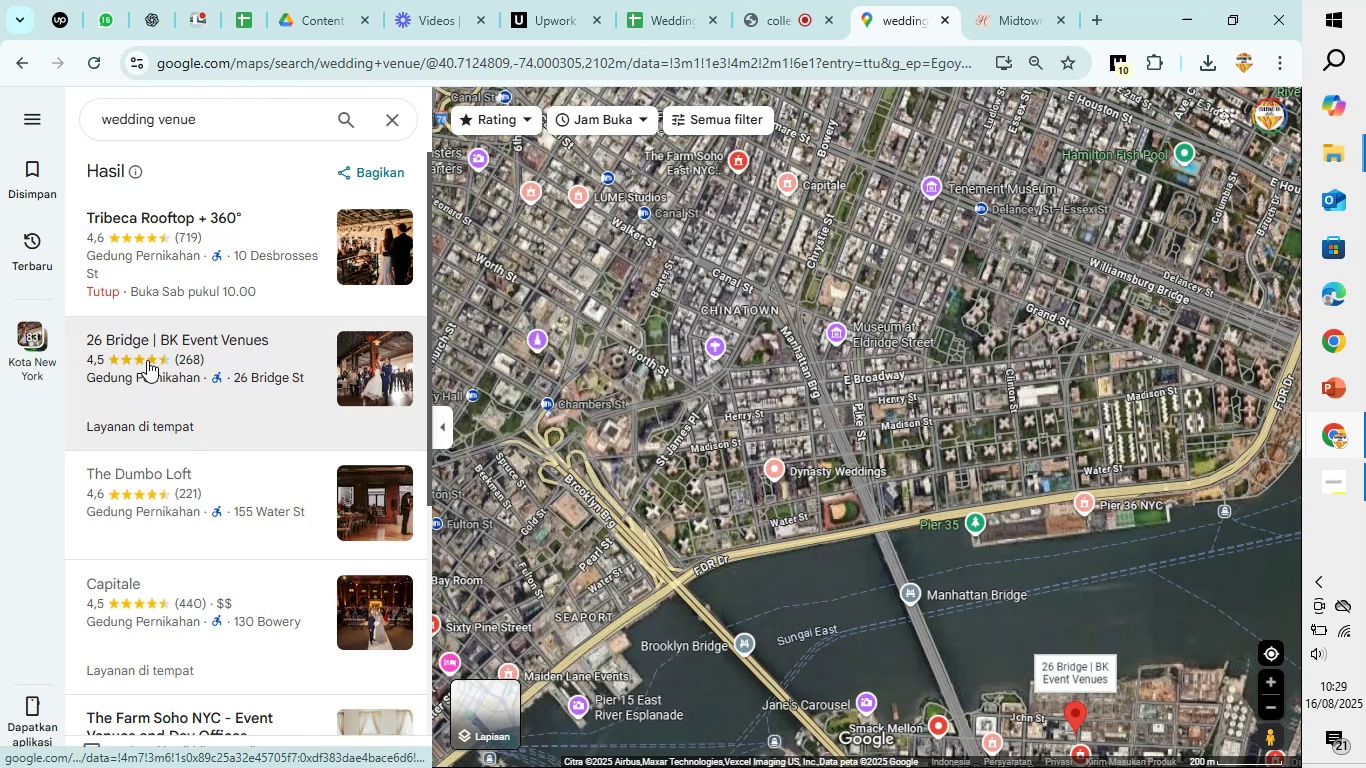 
scroll: coordinate [298, 359], scroll_direction: down, amount: 7.0
 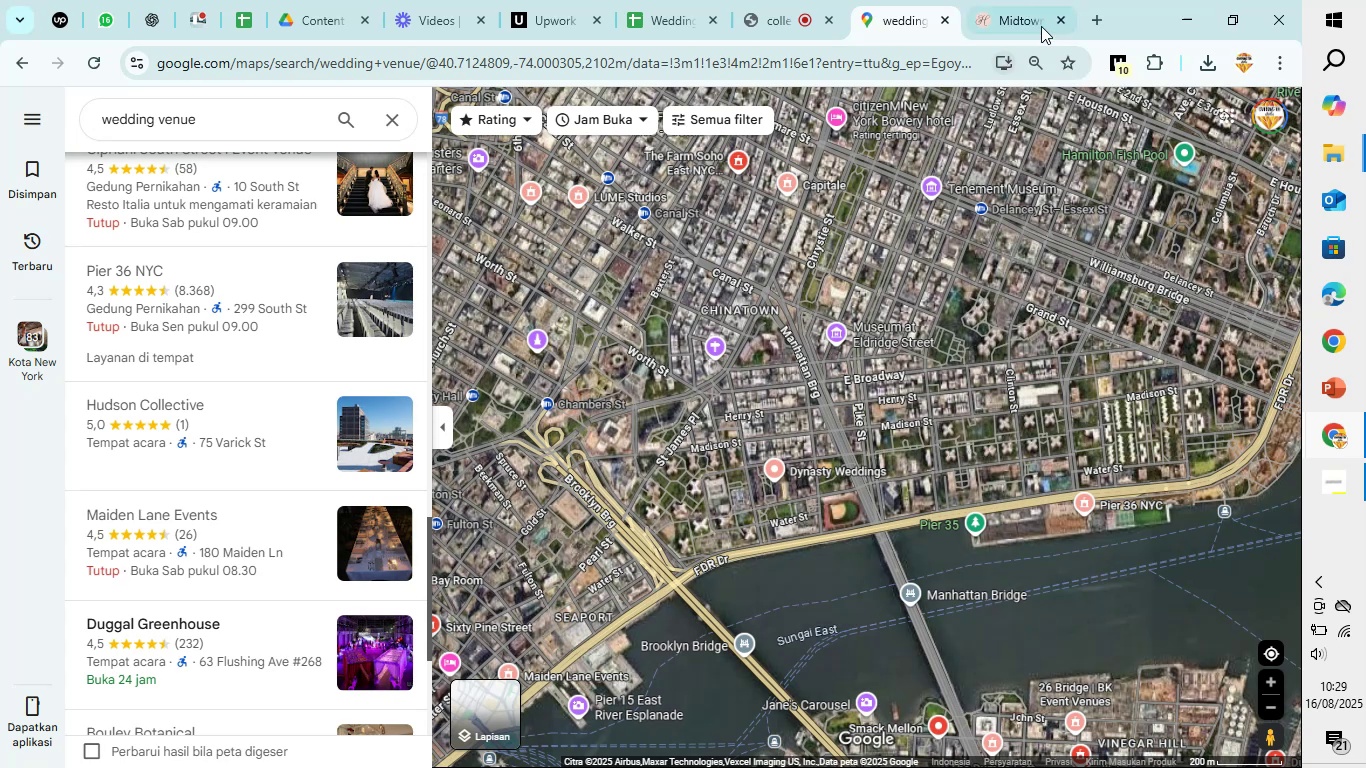 
left_click([1059, 17])
 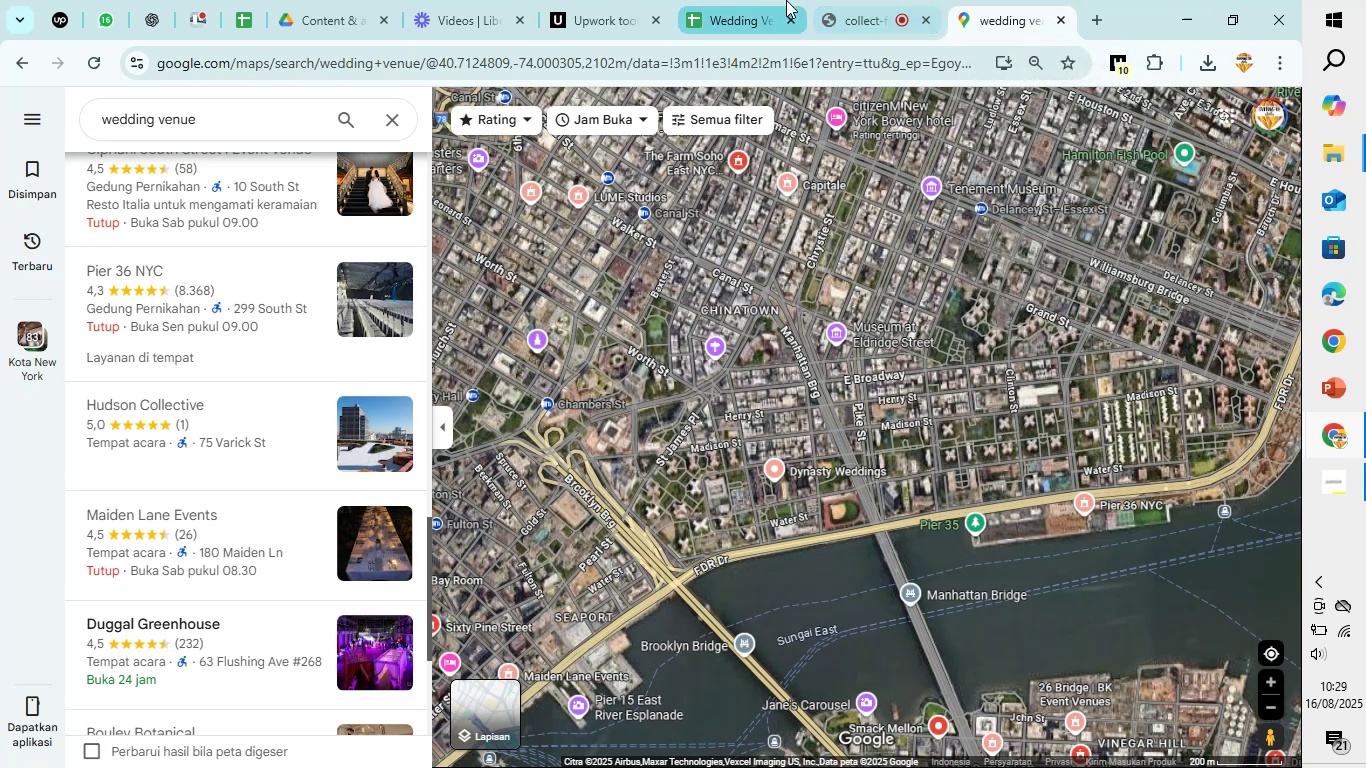 
left_click([745, 0])
 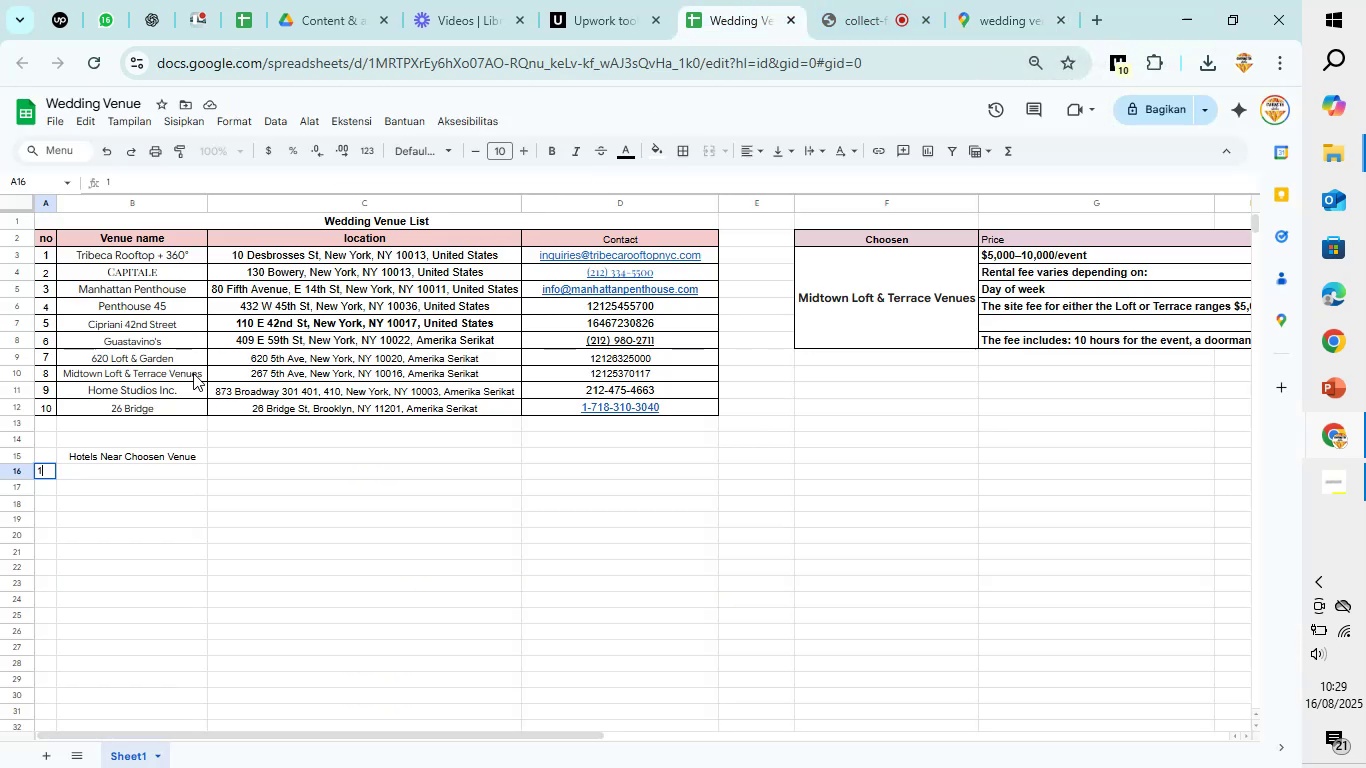 
left_click([186, 374])
 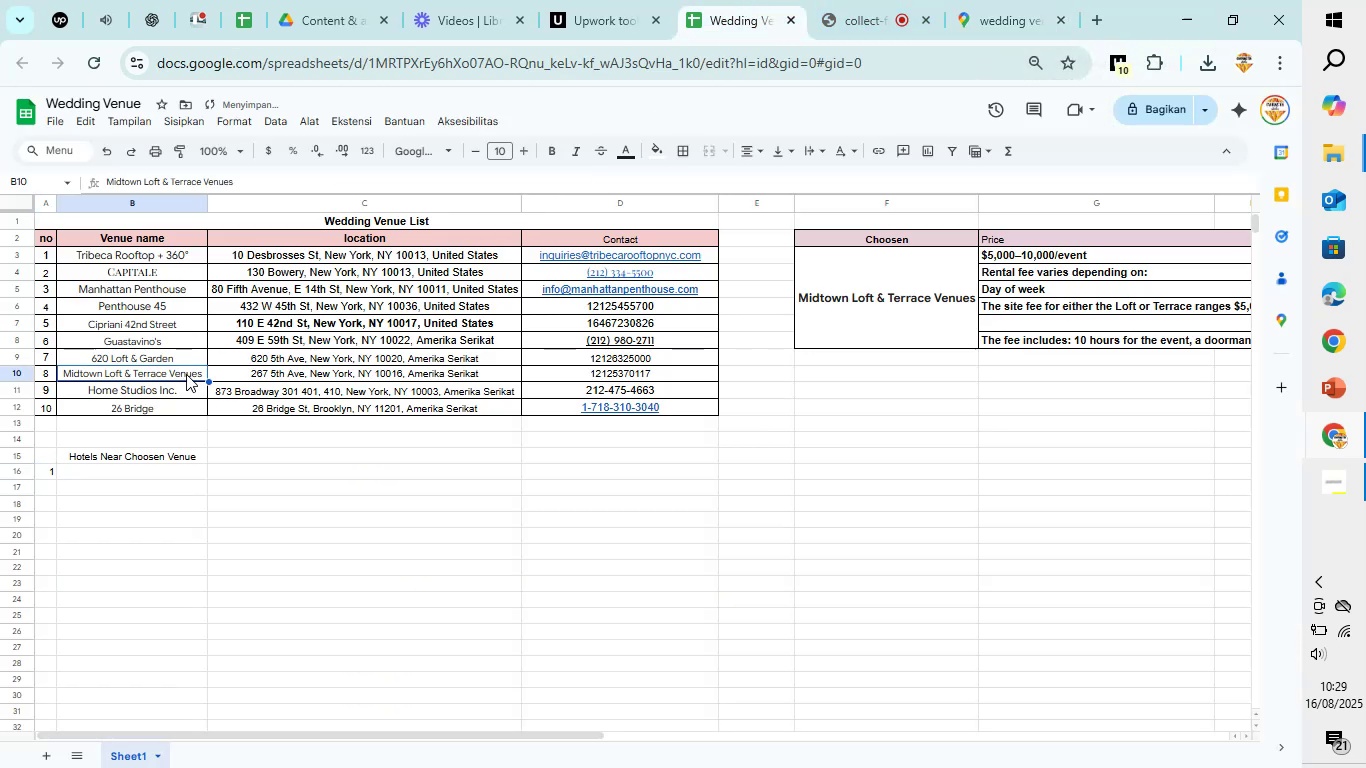 
key(Control+C)
 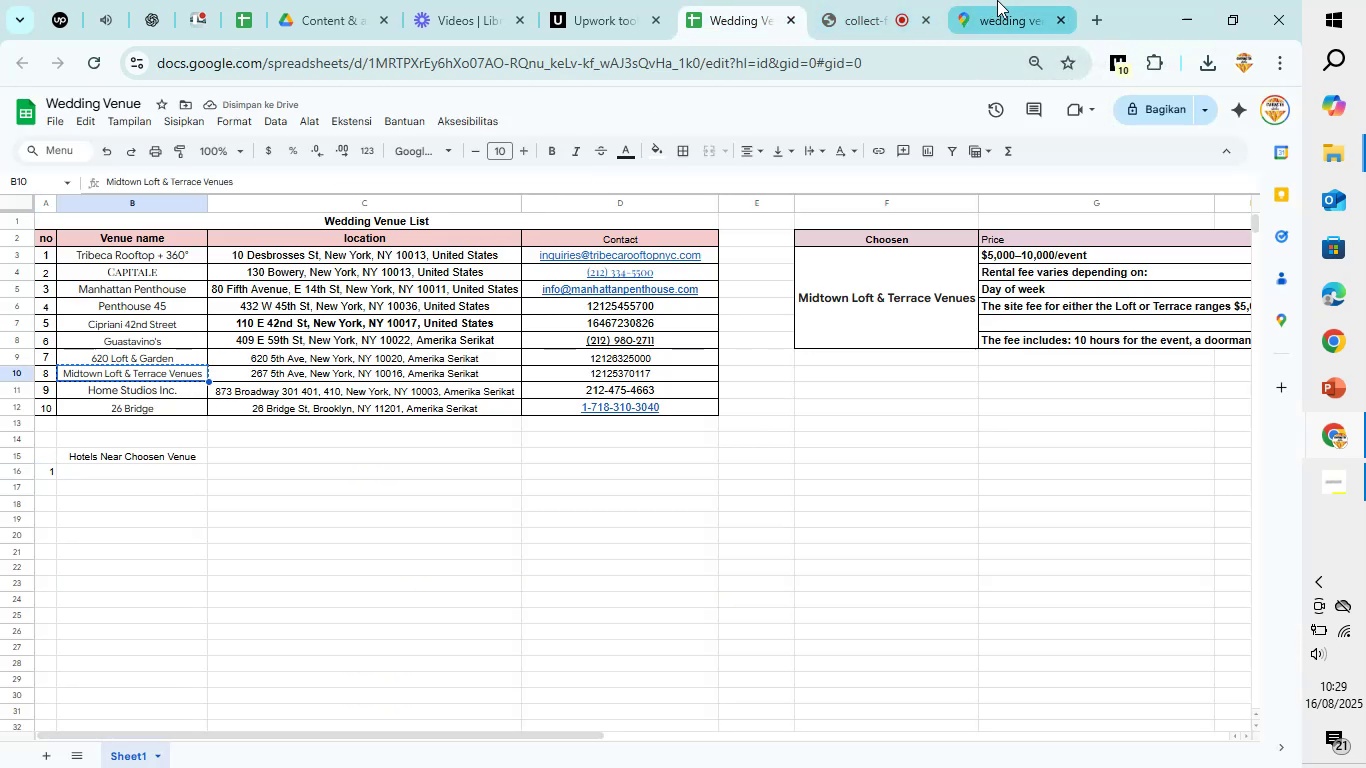 
left_click([997, 0])
 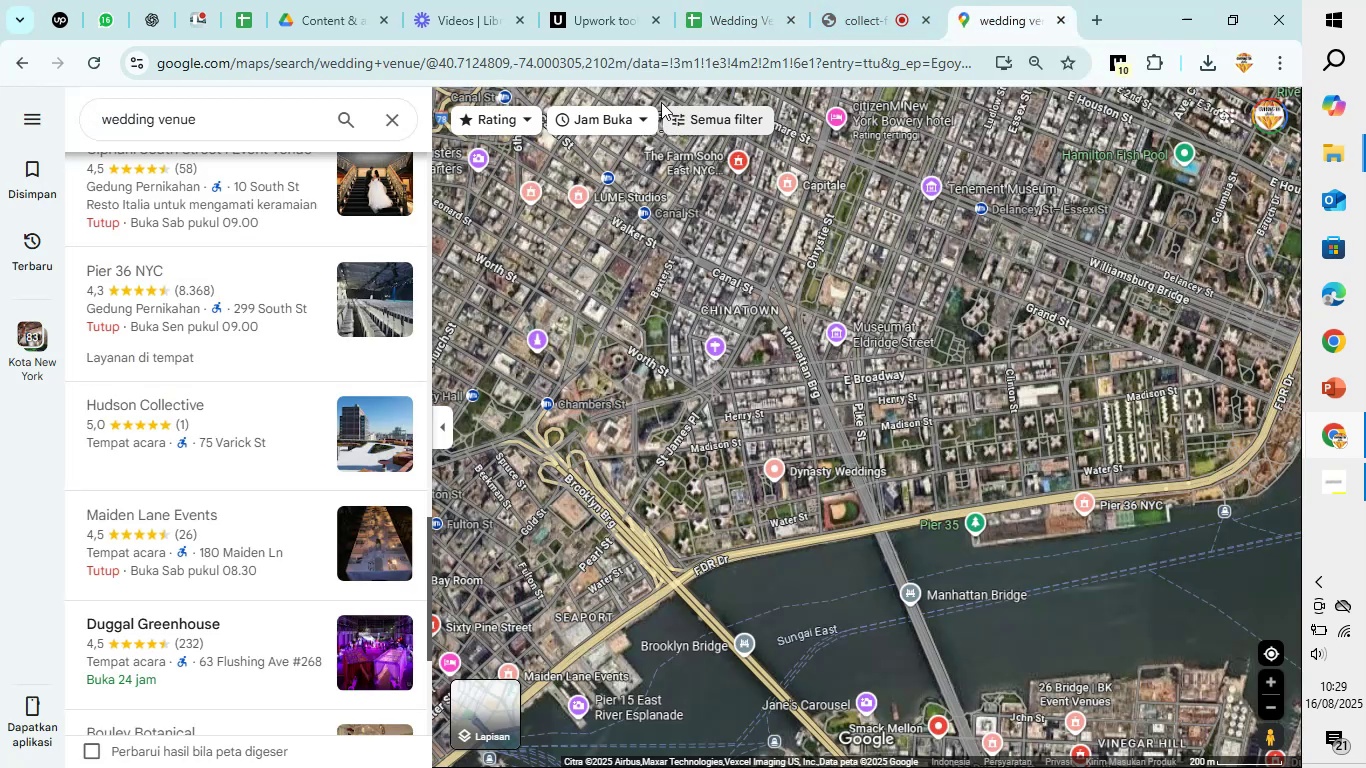 
left_click([270, 108])
 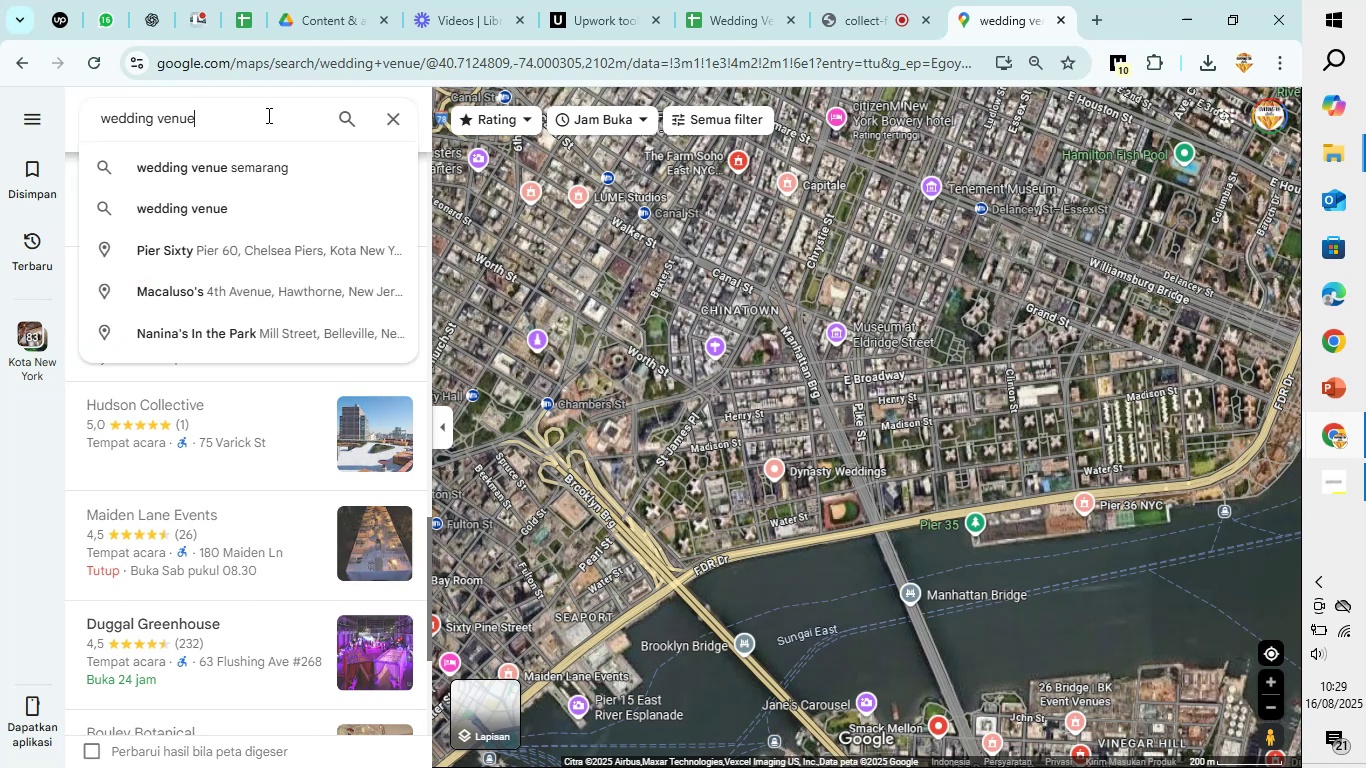 
left_click_drag(start_coordinate=[267, 115], to_coordinate=[76, 124])
 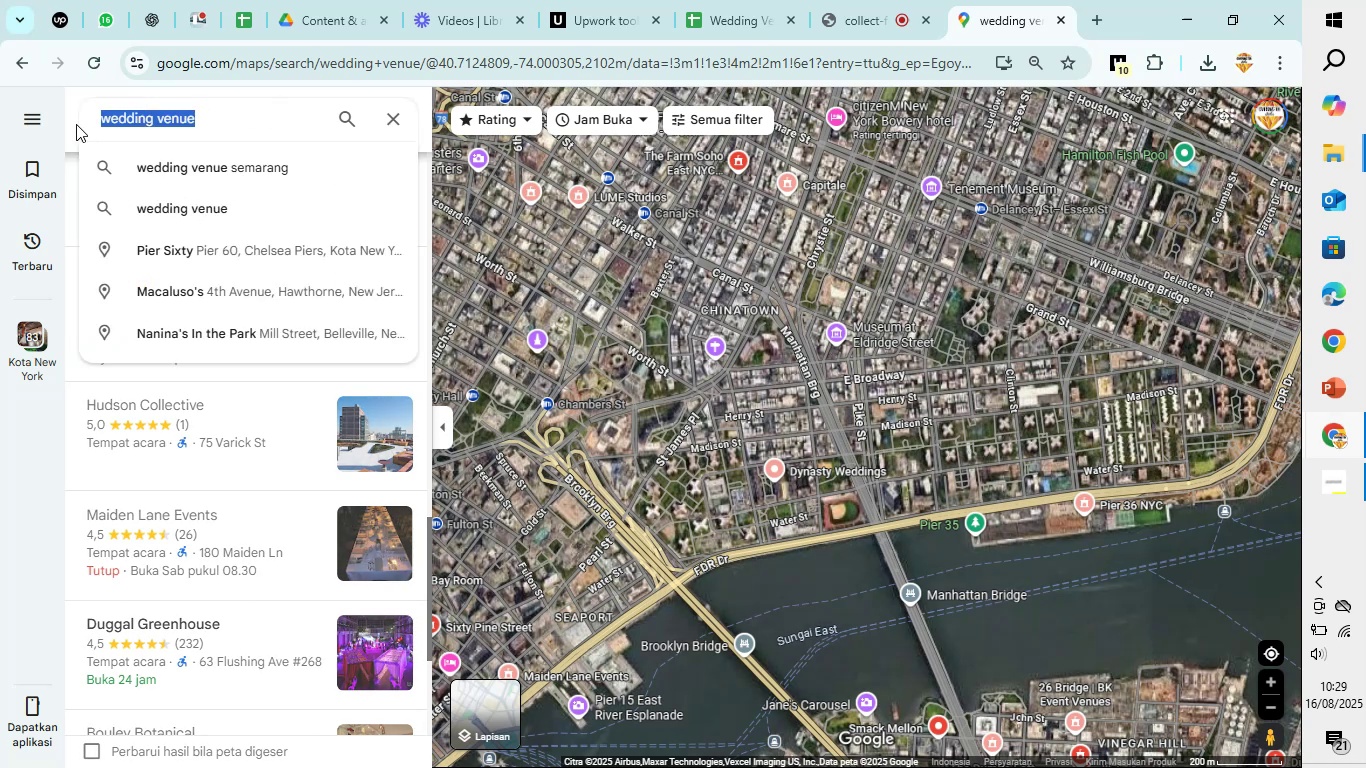 
key(Control+V)
 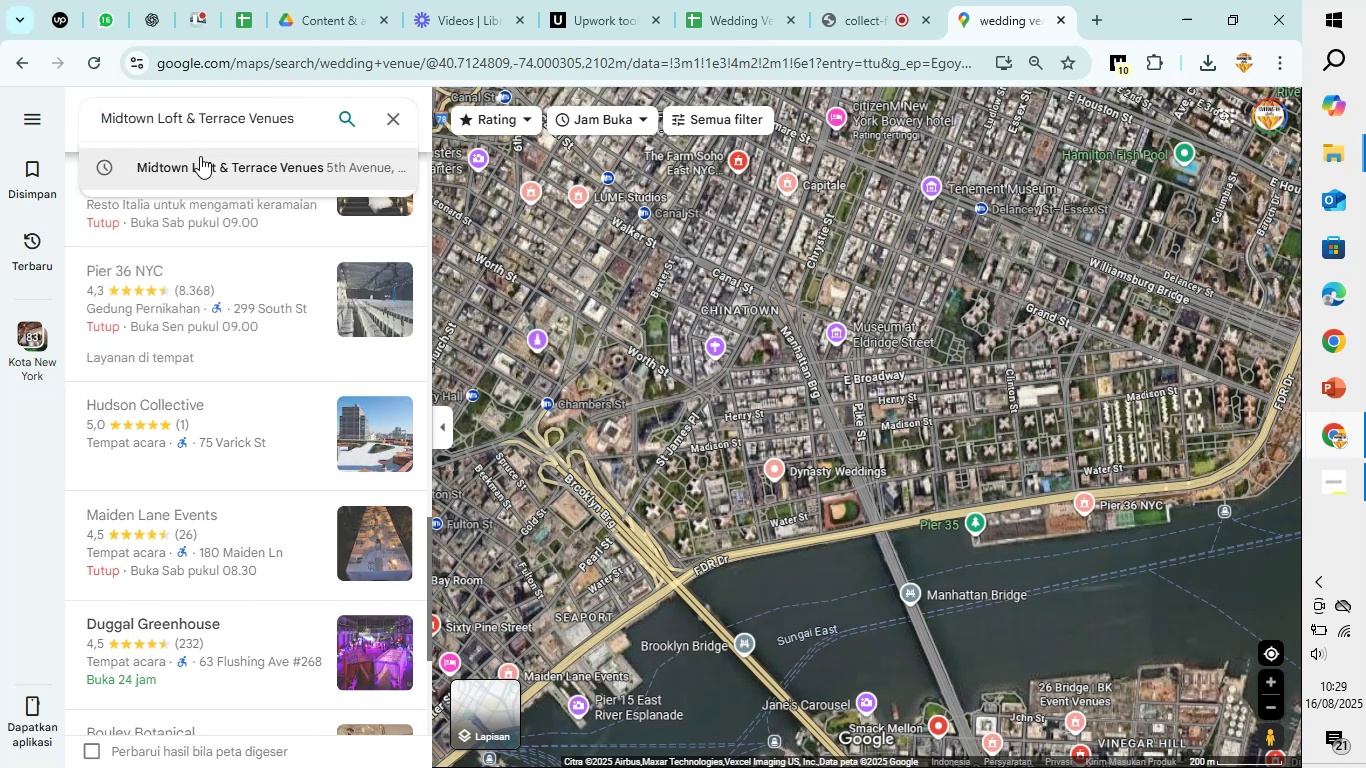 
left_click([207, 165])
 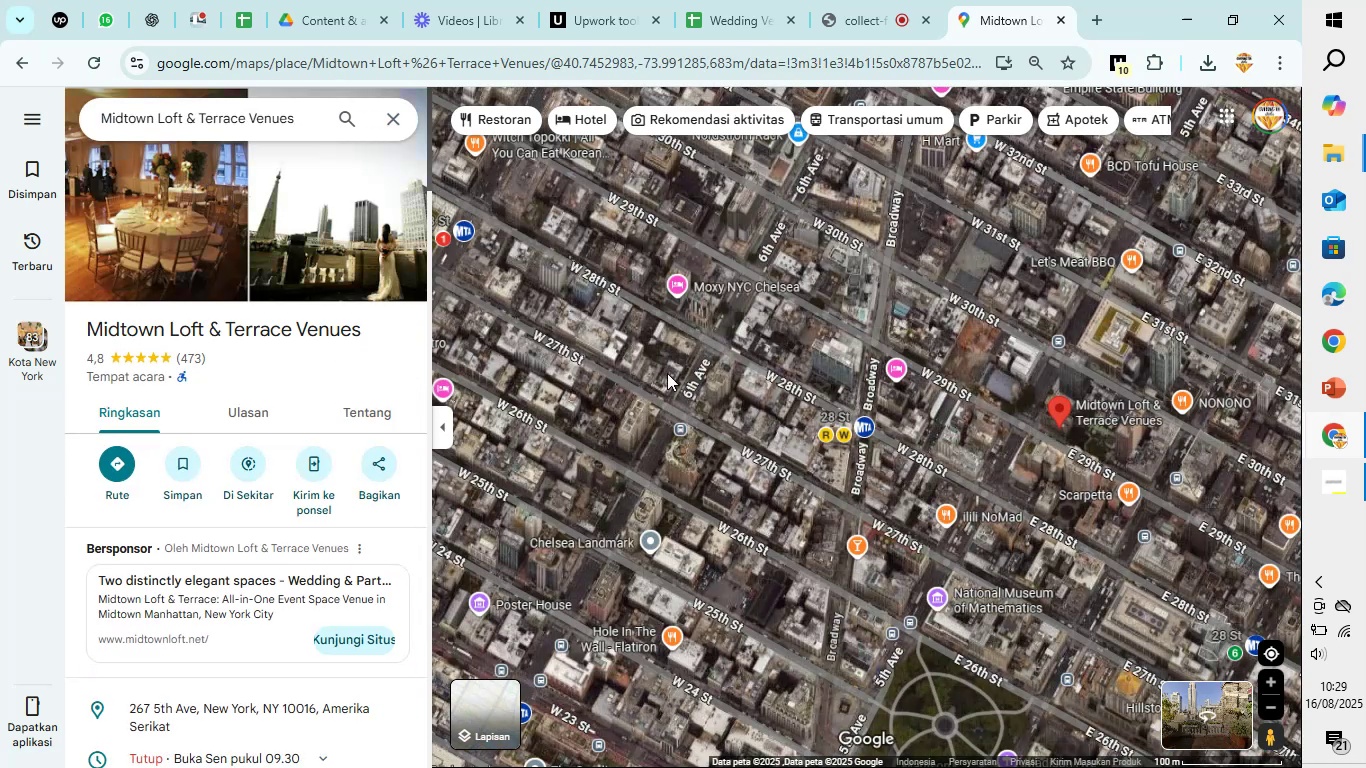 
wait(7.08)
 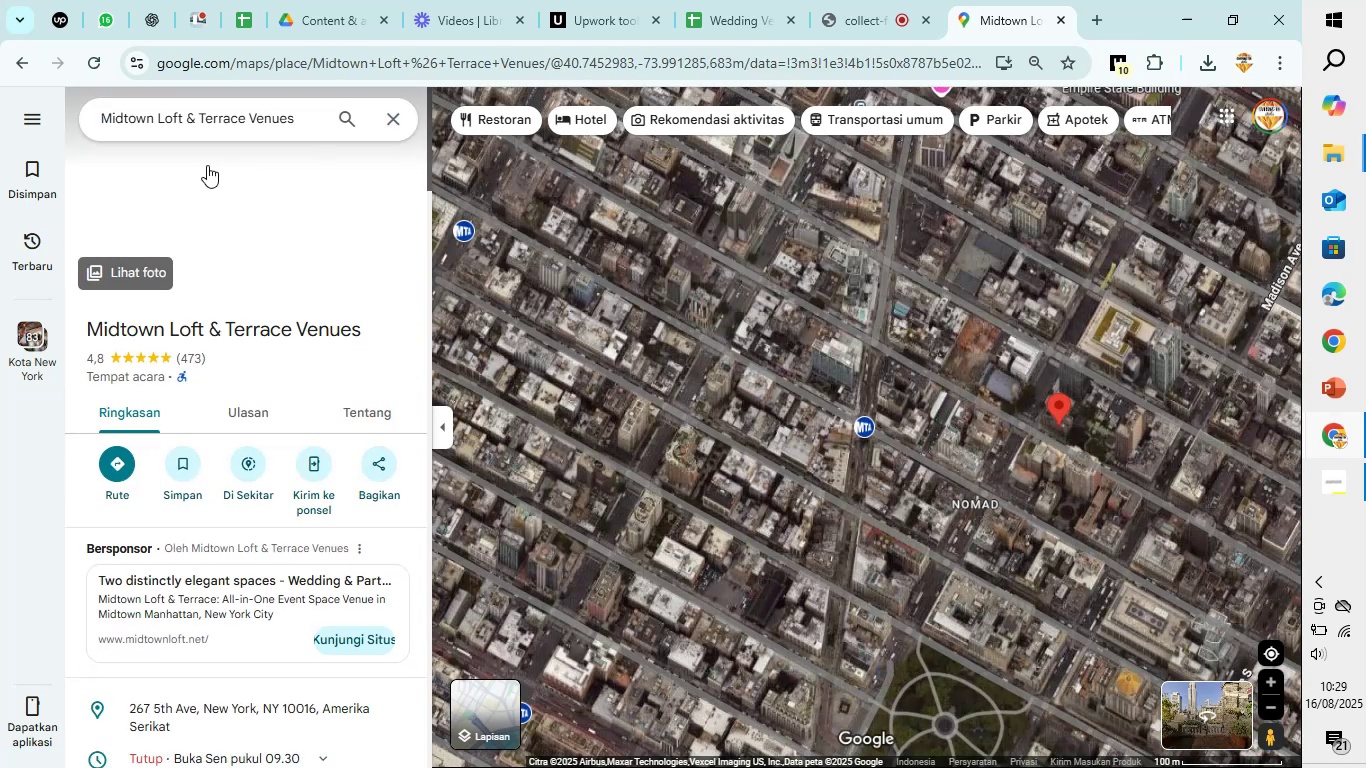 
left_click_drag(start_coordinate=[992, 475], to_coordinate=[743, 470])
 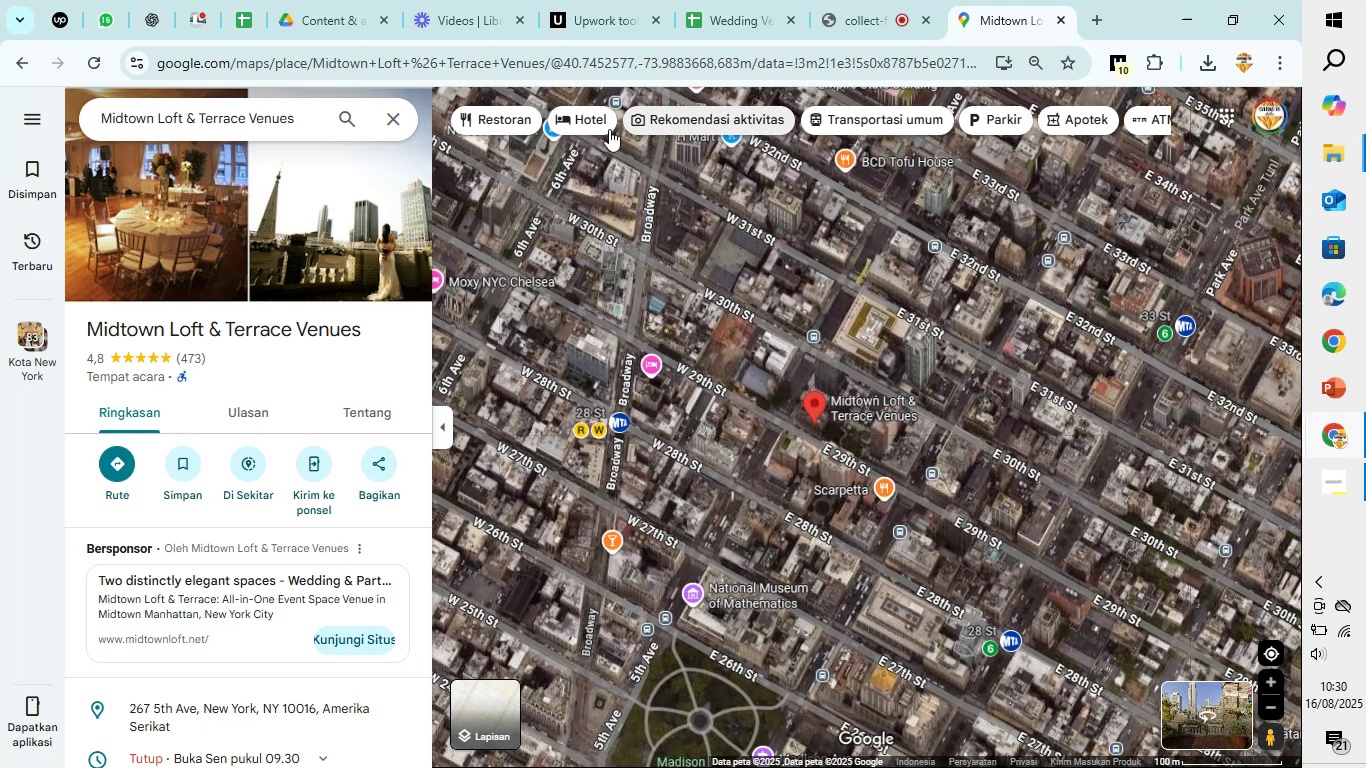 
left_click([581, 115])
 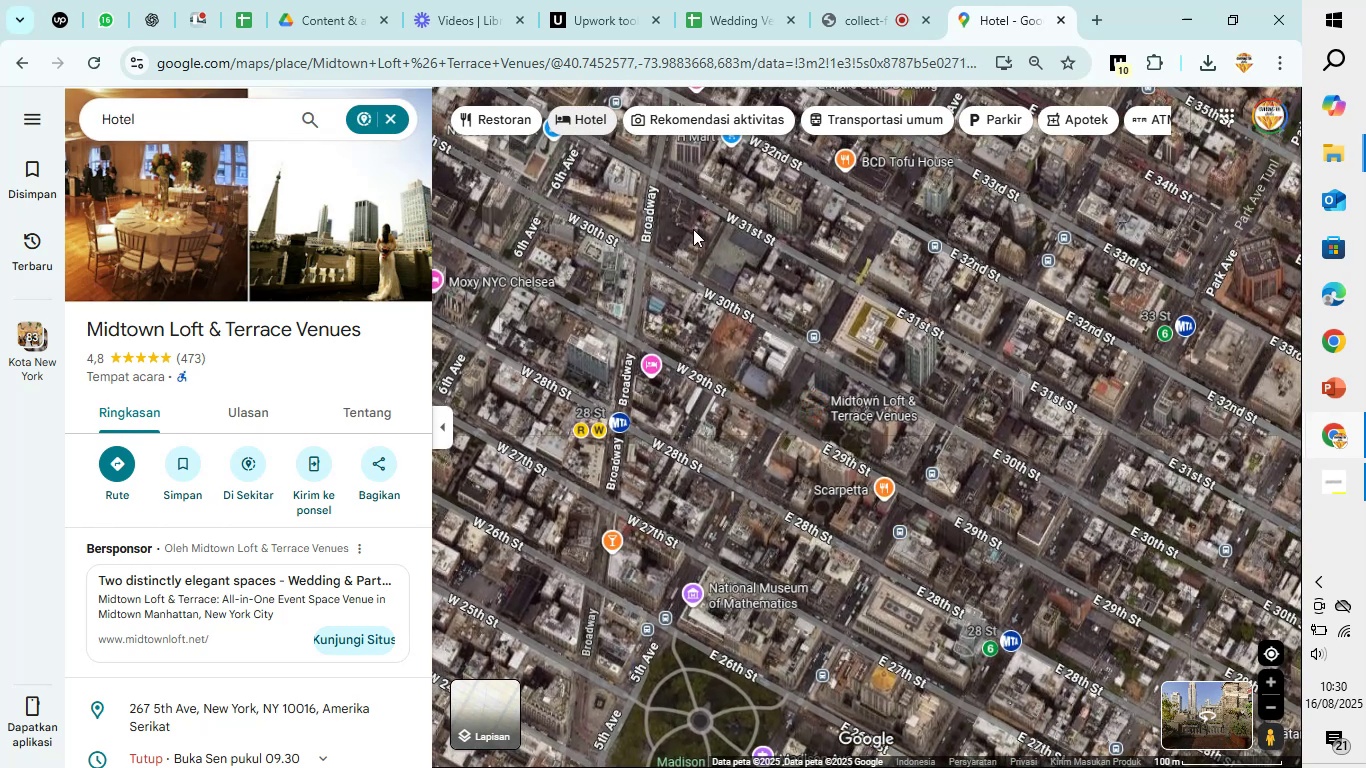 
mouse_move([807, 351])
 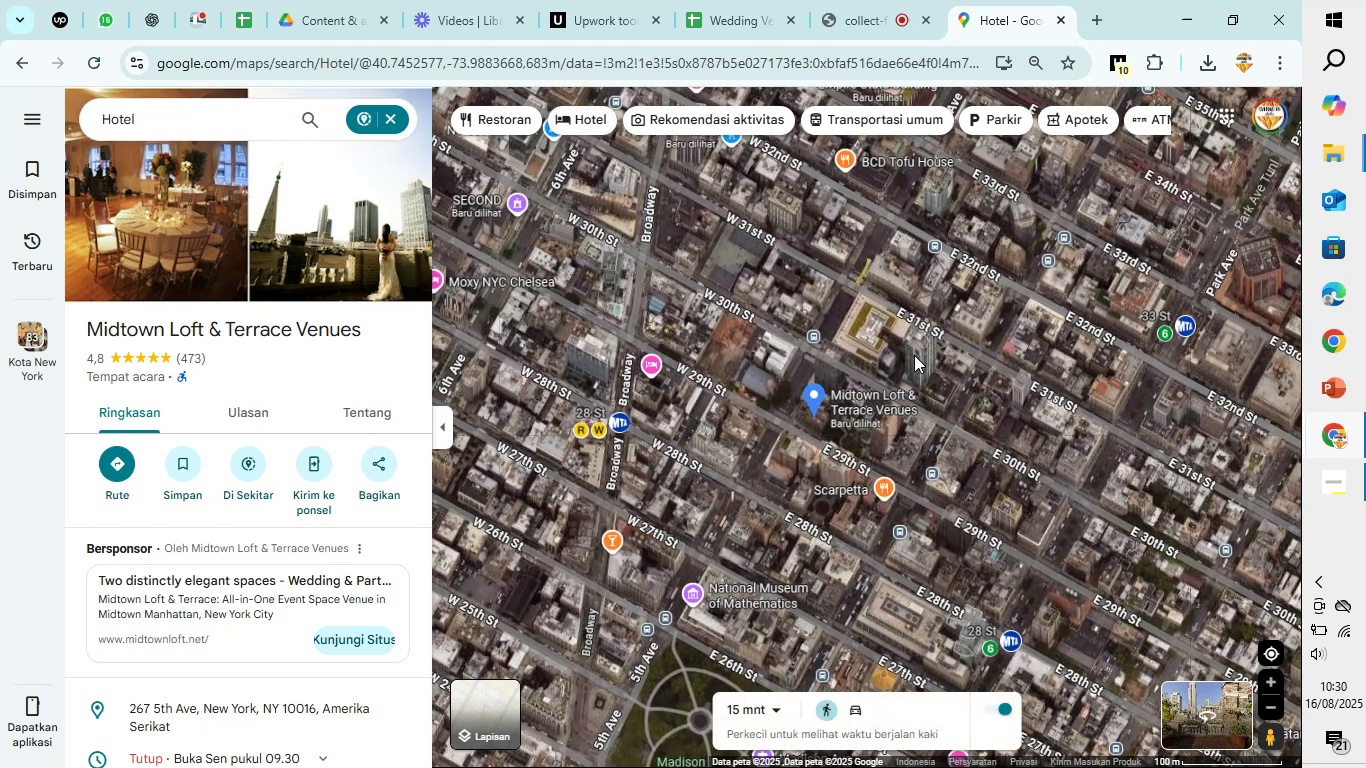 
mouse_move([921, 404])
 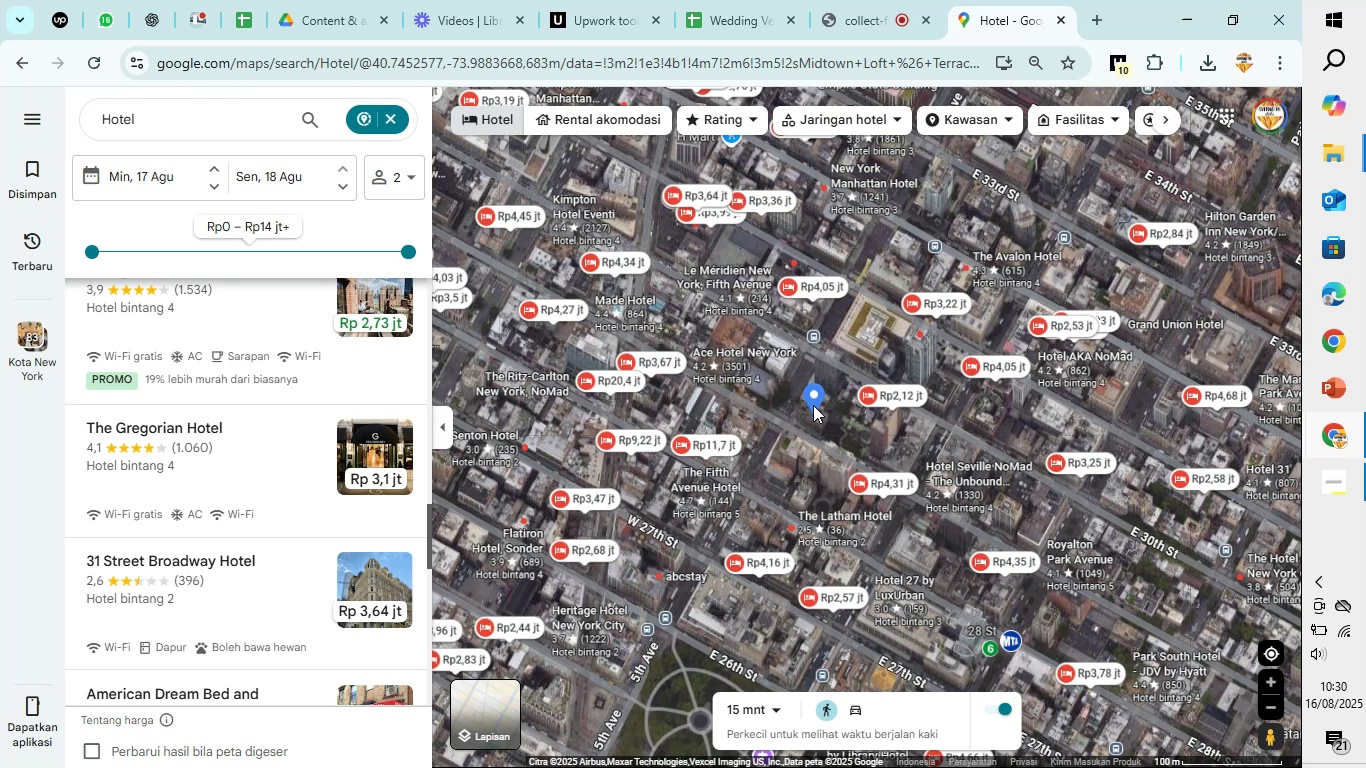 
scroll: coordinate [808, 409], scroll_direction: up, amount: 1.0
 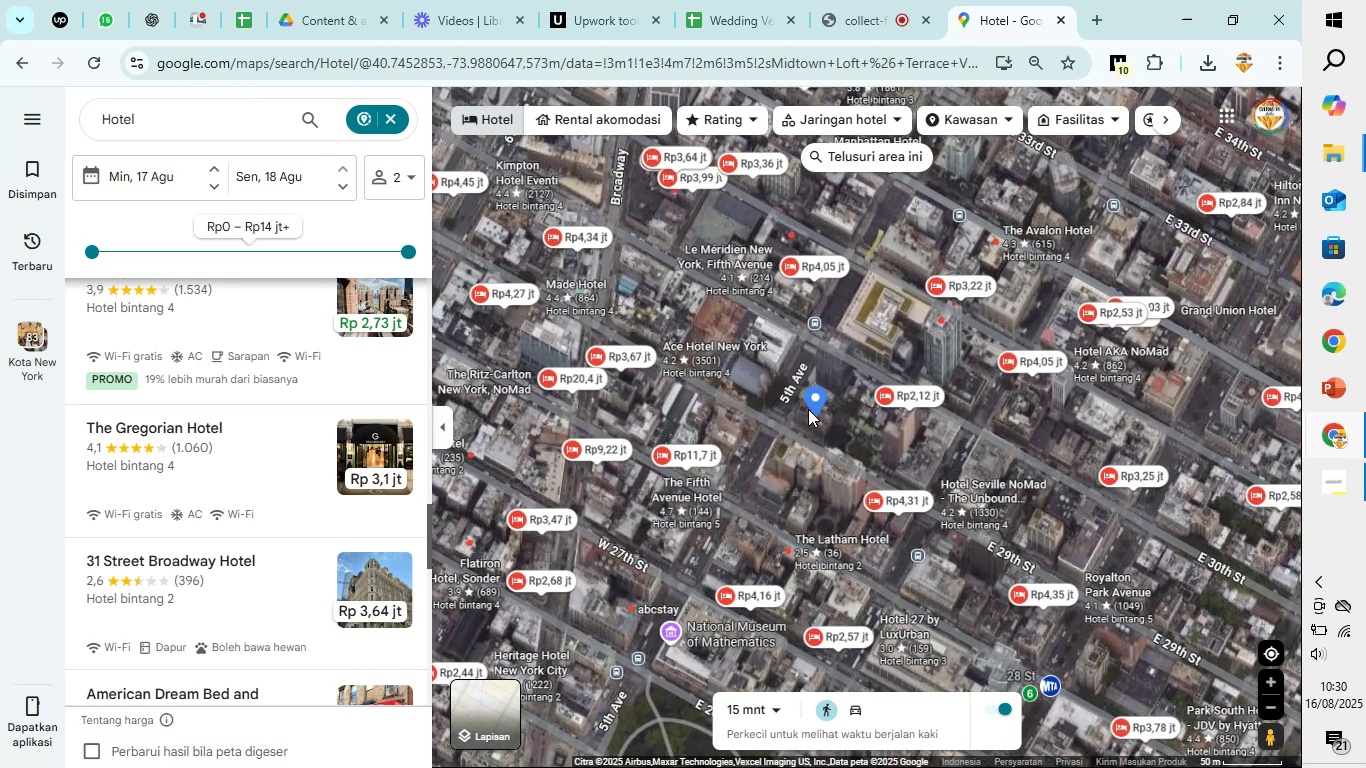 
scroll: coordinate [808, 409], scroll_direction: down, amount: 3.0
 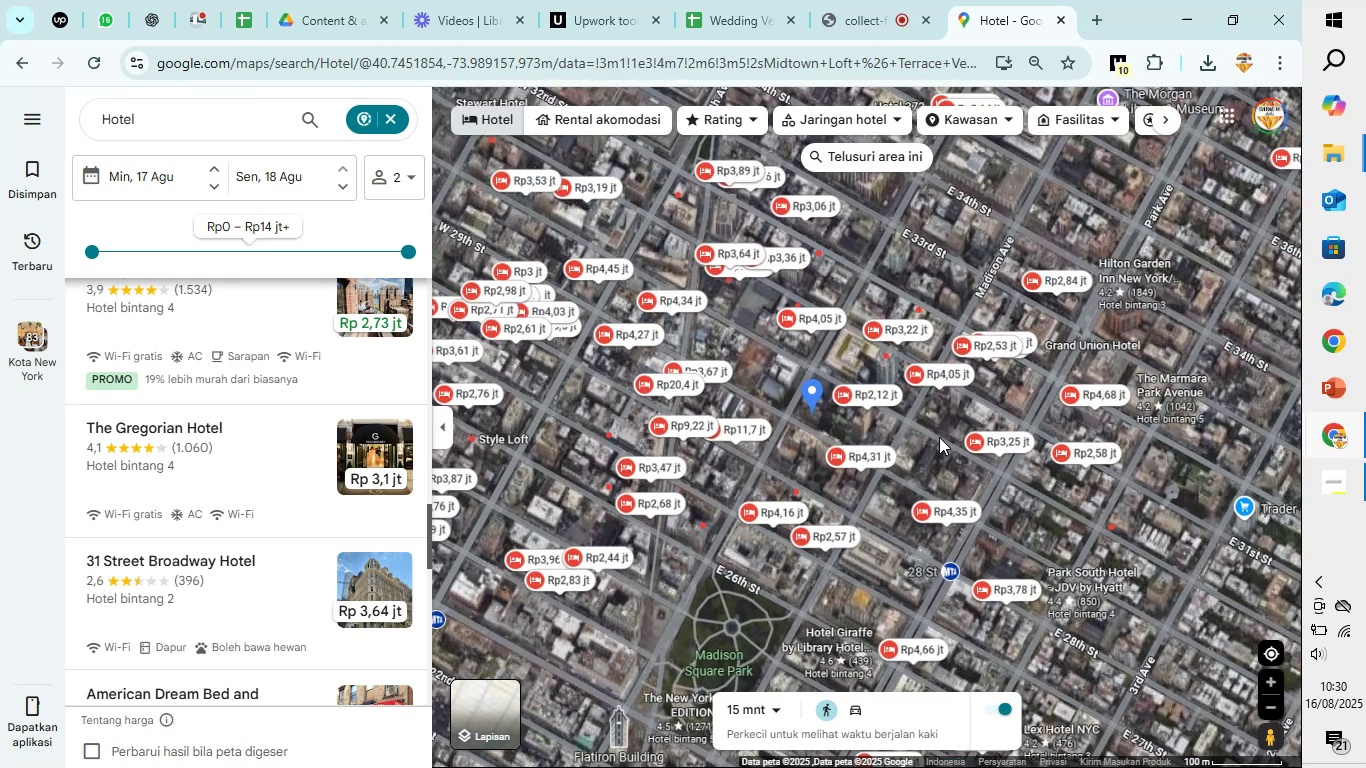 
left_click([881, 398])
 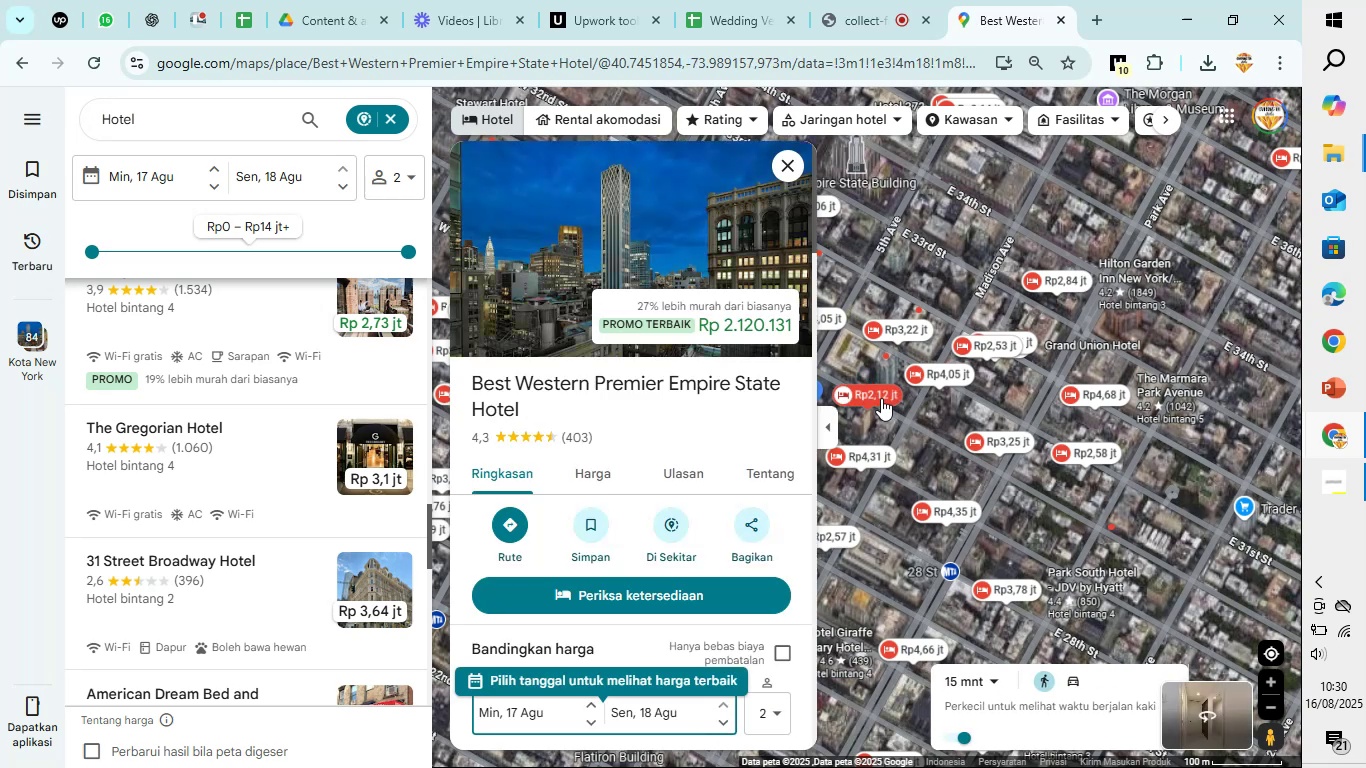 
wait(8.01)
 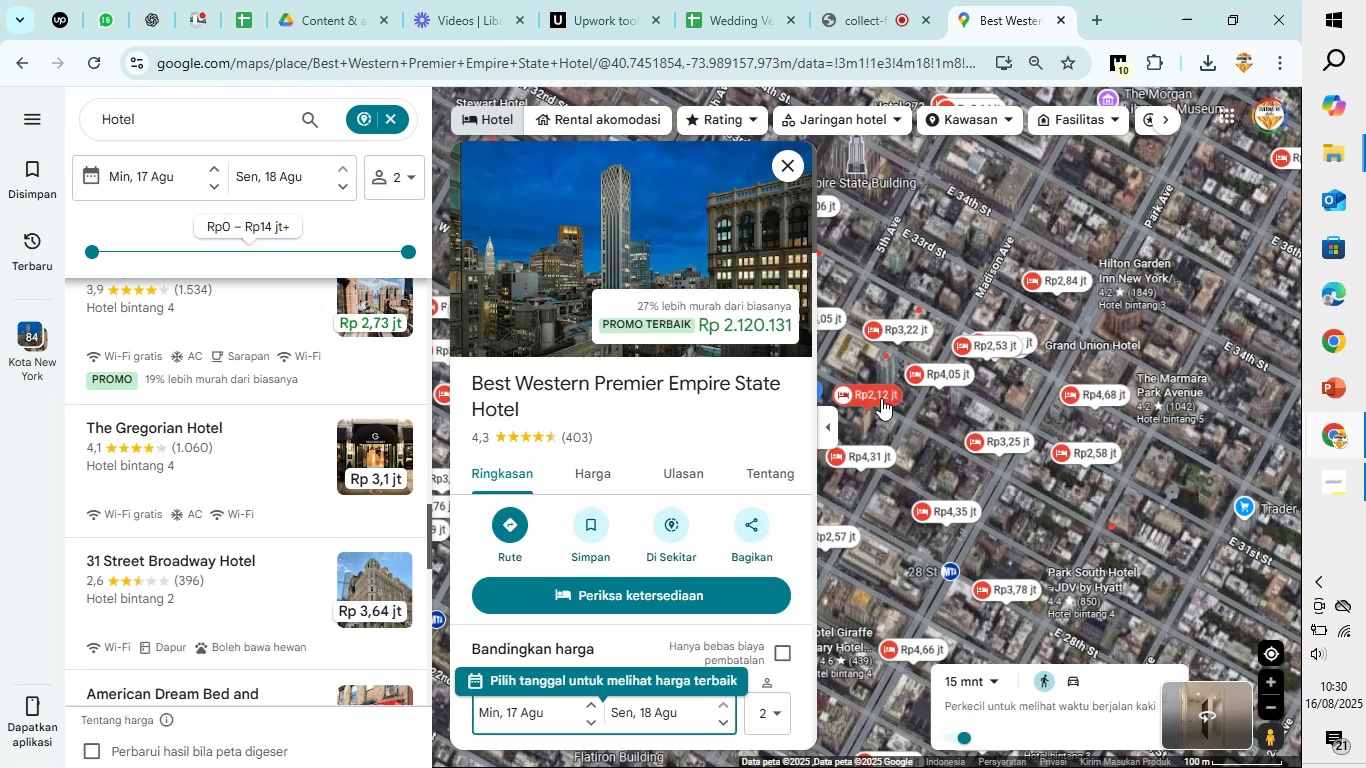 
scroll: coordinate [613, 467], scroll_direction: down, amount: 13.0
 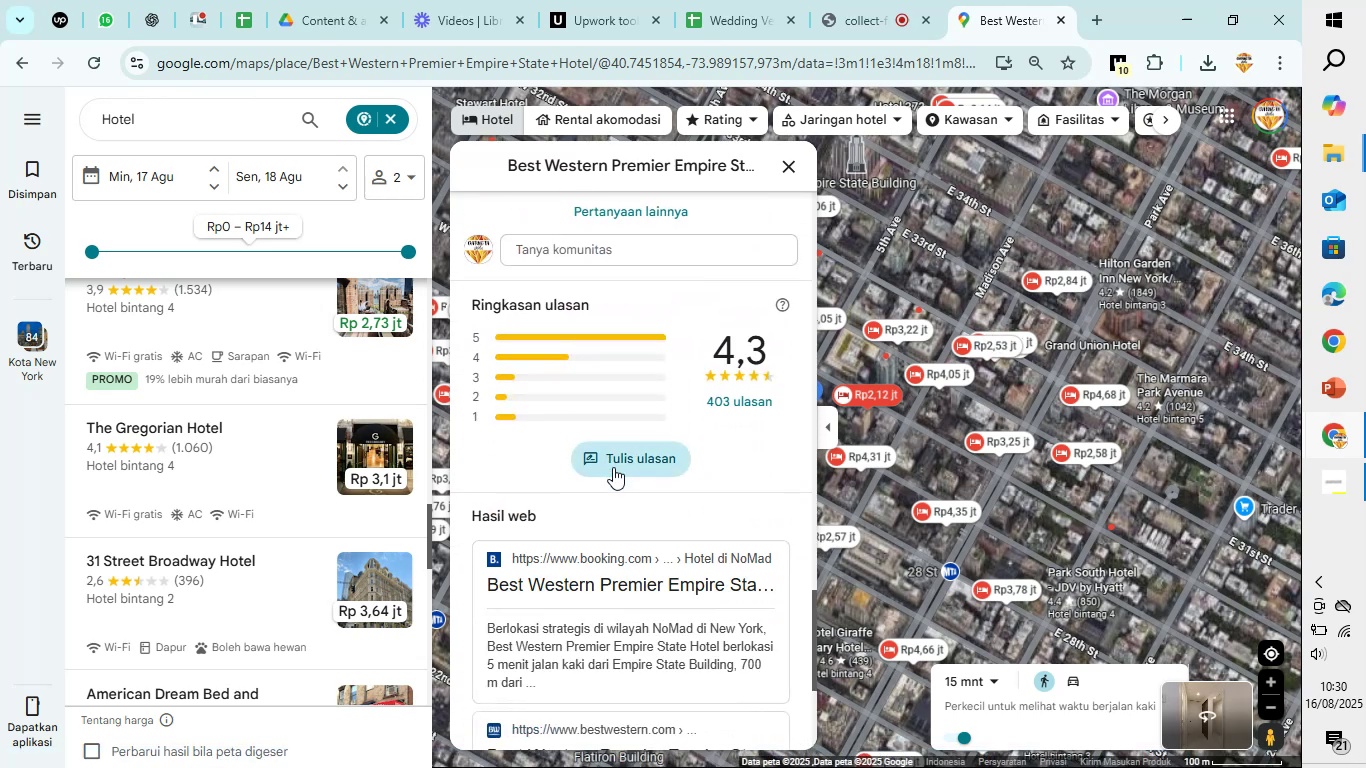 
scroll: coordinate [617, 460], scroll_direction: up, amount: 11.0
 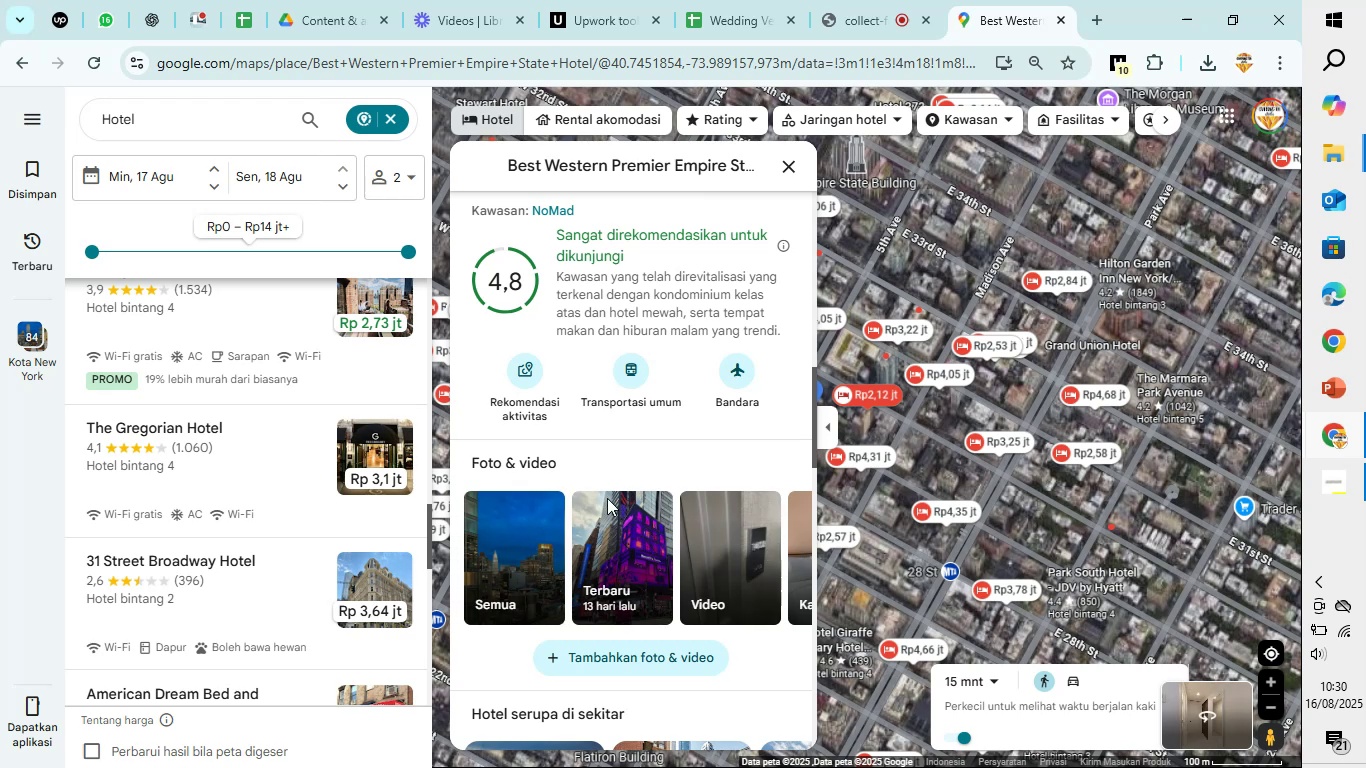 
left_click([772, 552])
 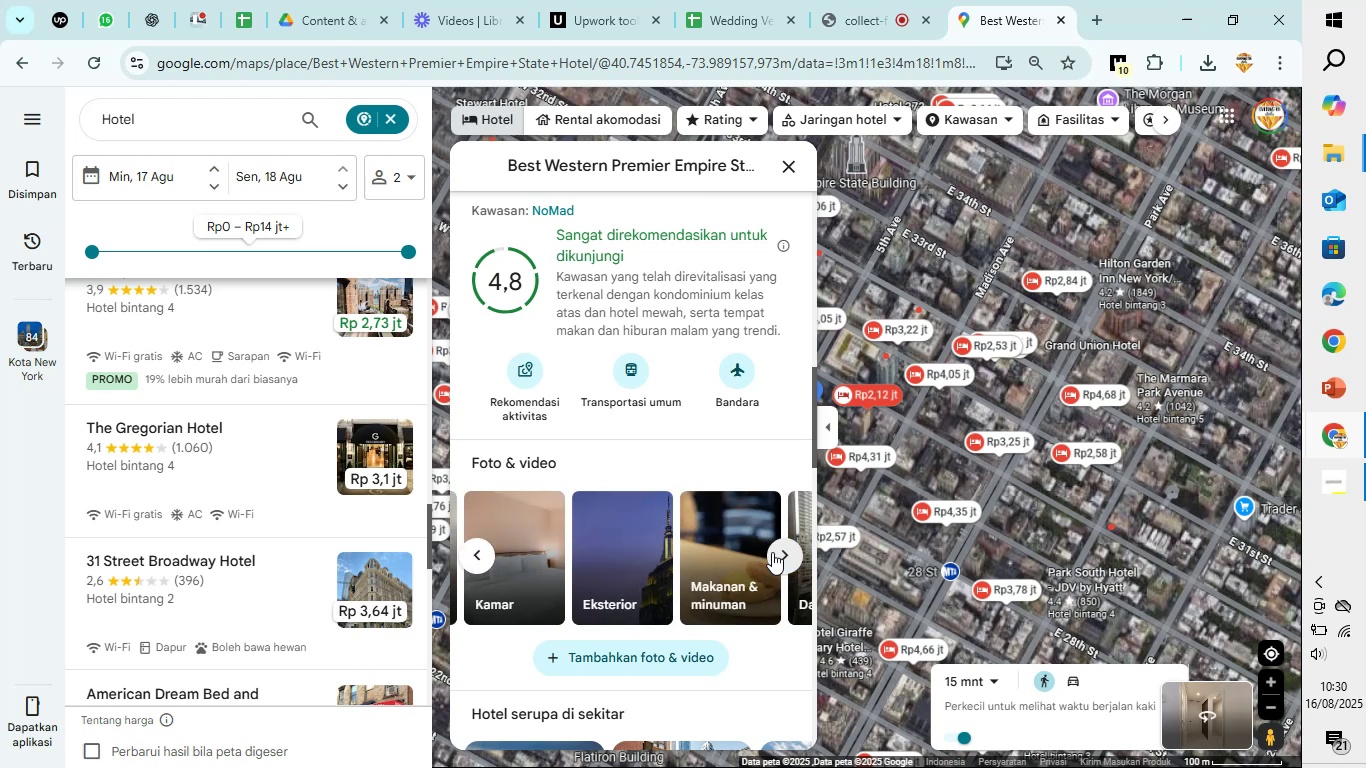 
left_click([772, 552])
 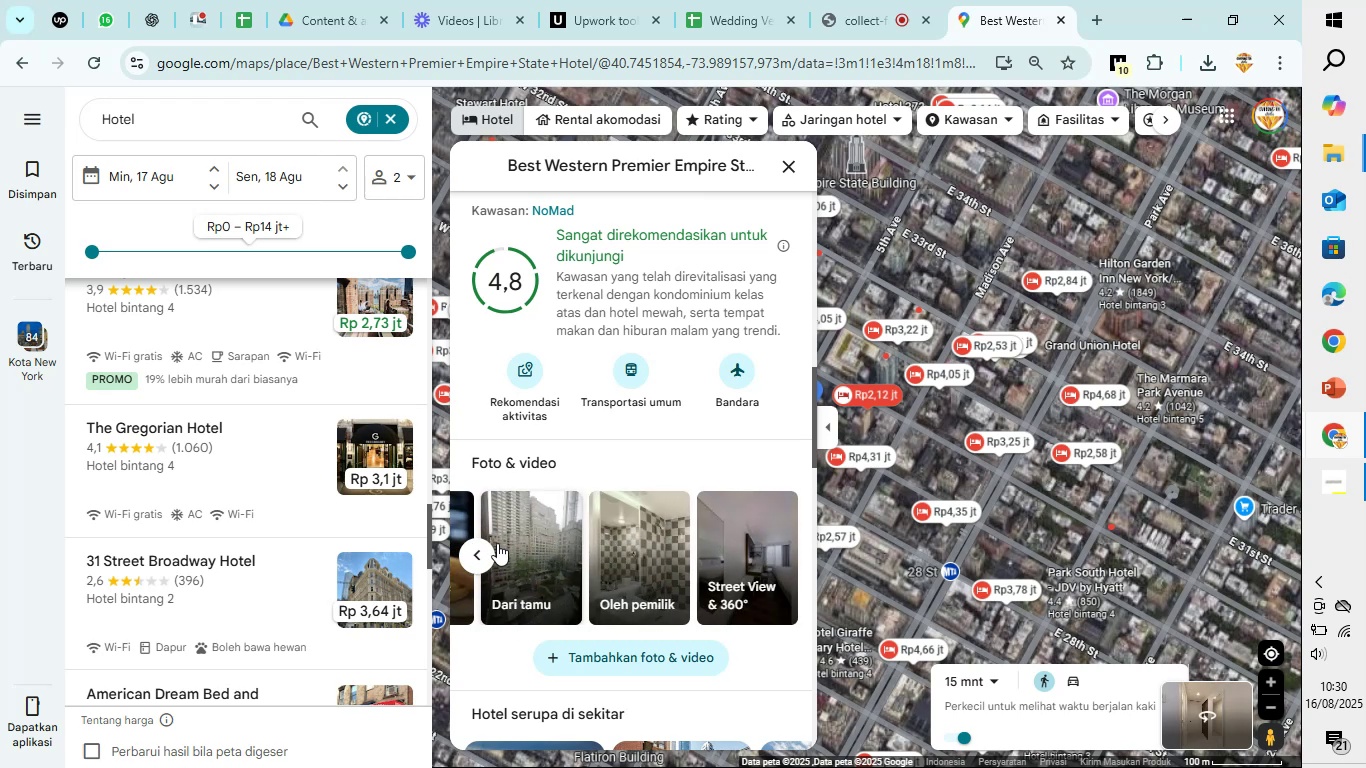 
left_click([484, 548])
 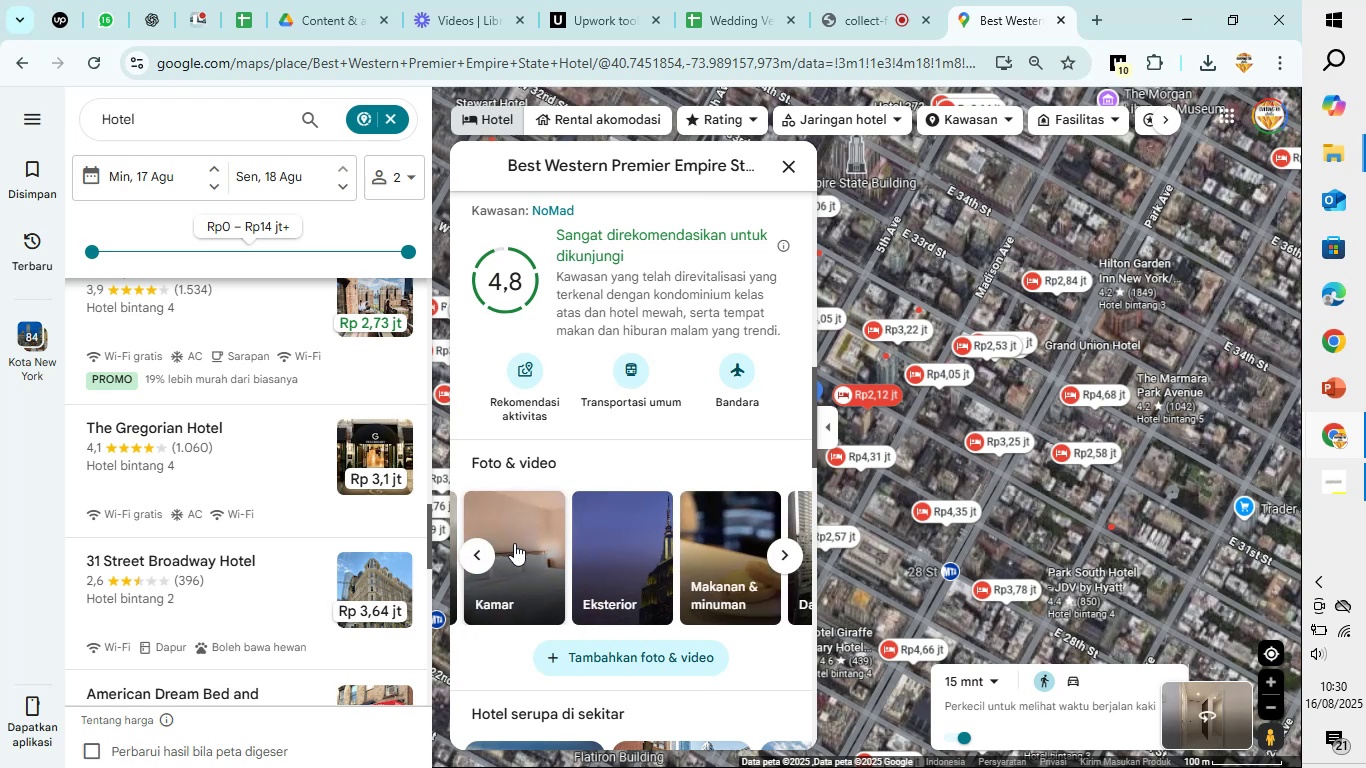 
left_click([528, 543])
 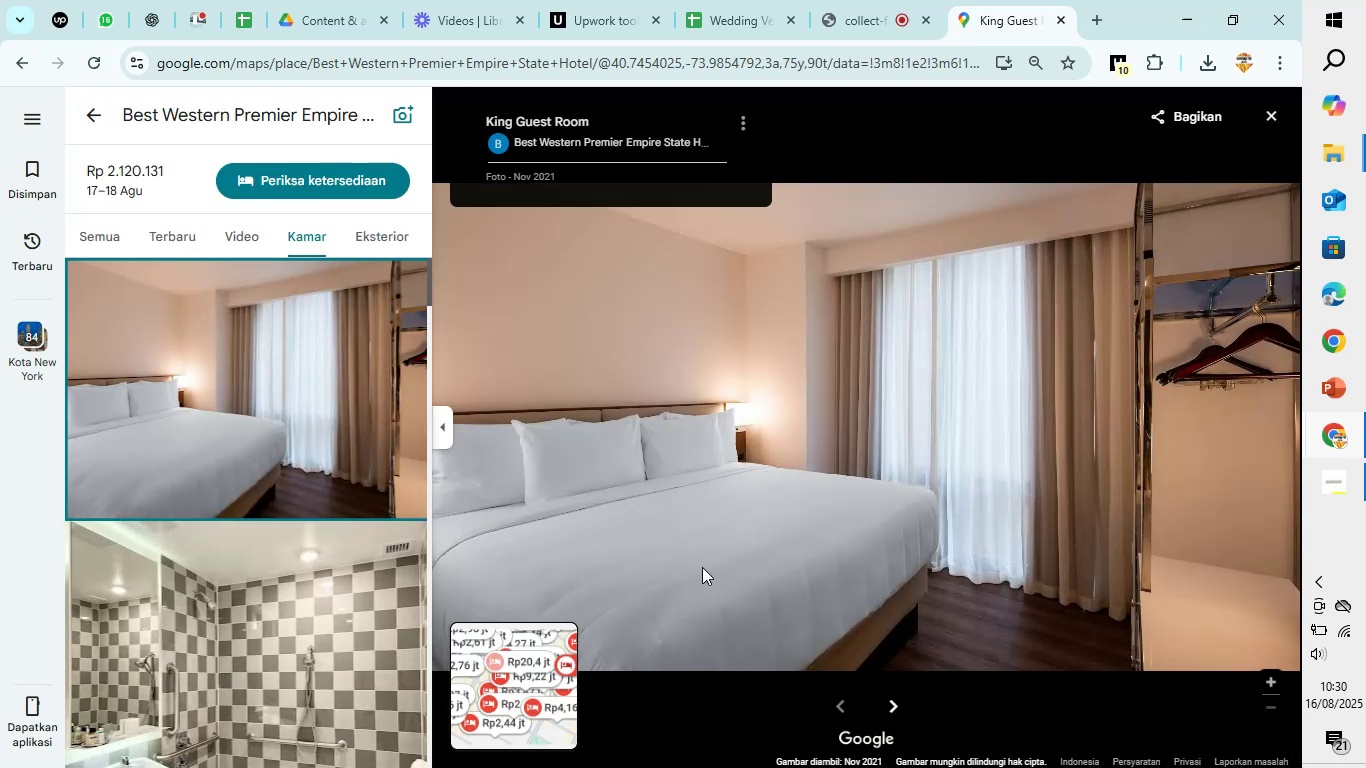 
left_click([899, 693])
 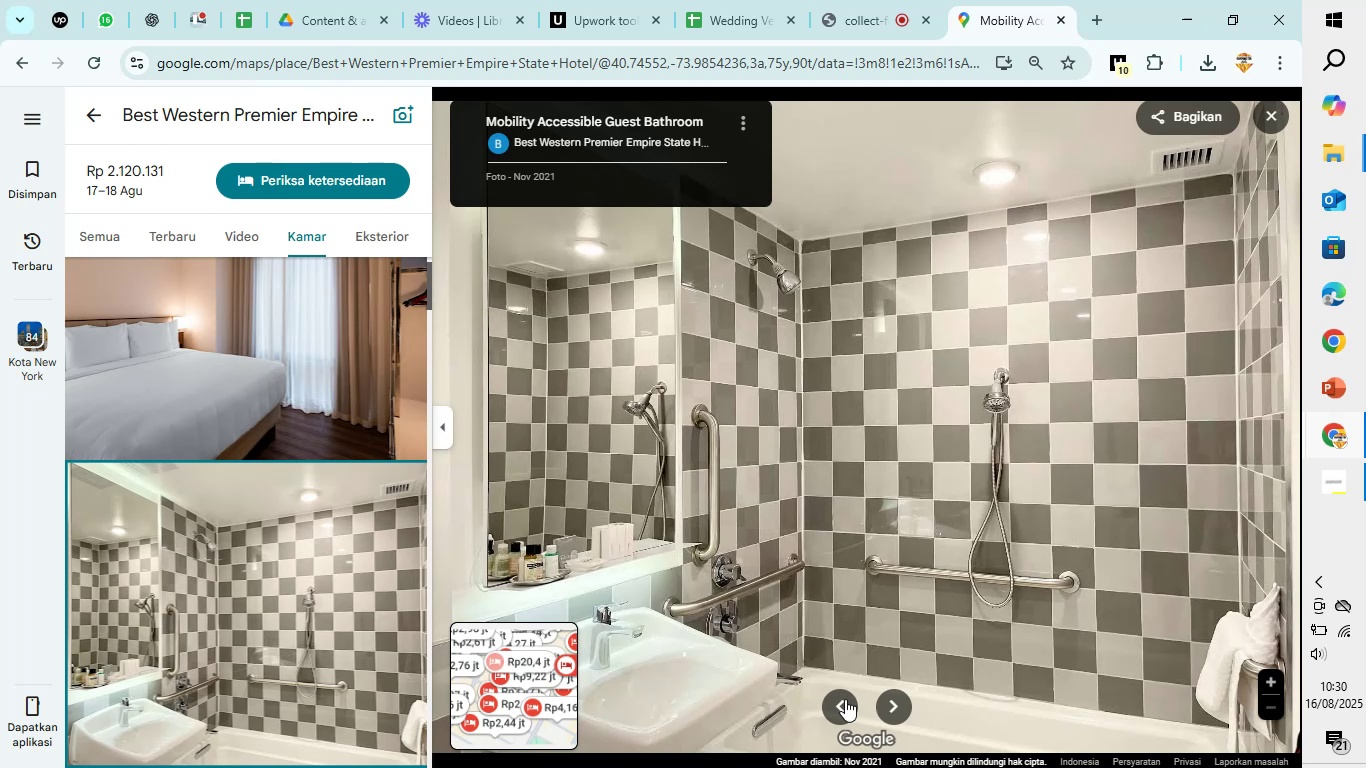 
left_click([845, 699])
 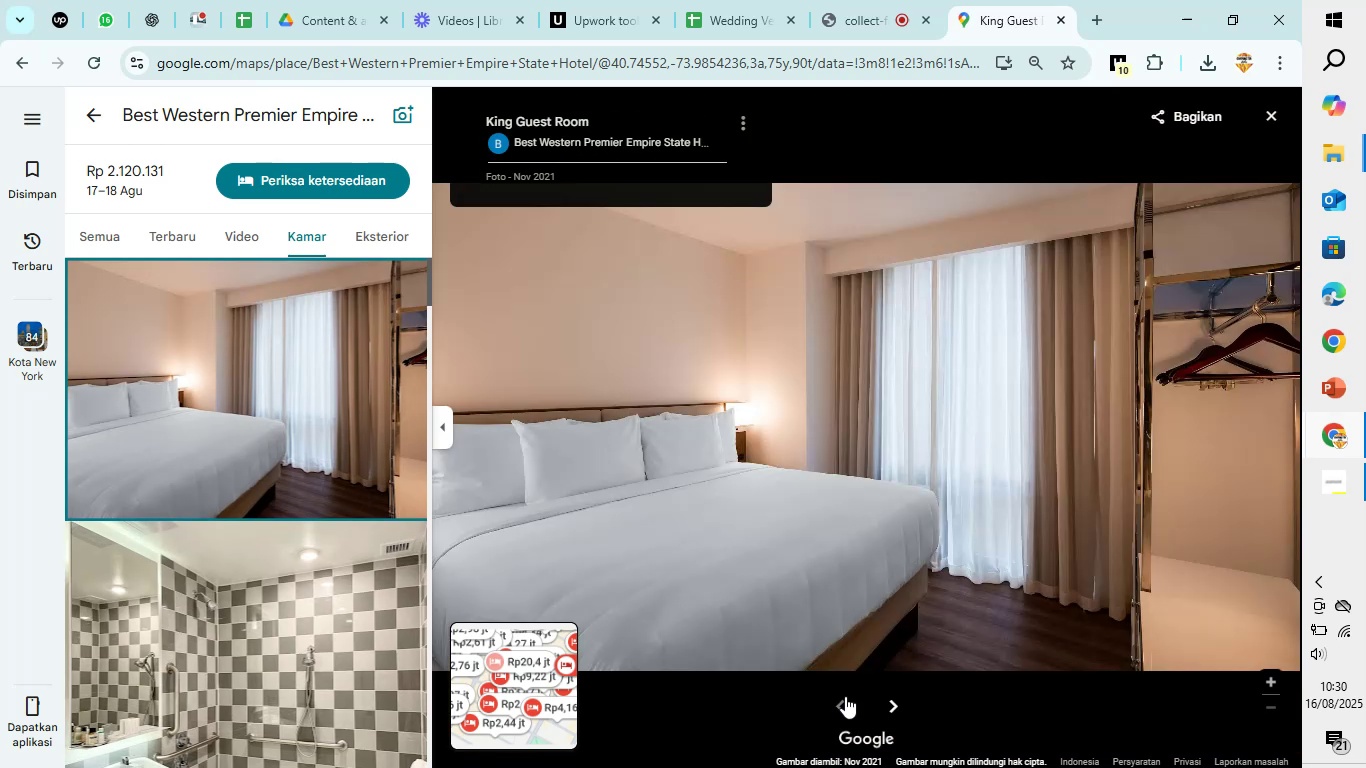 
mouse_move([862, 656])
 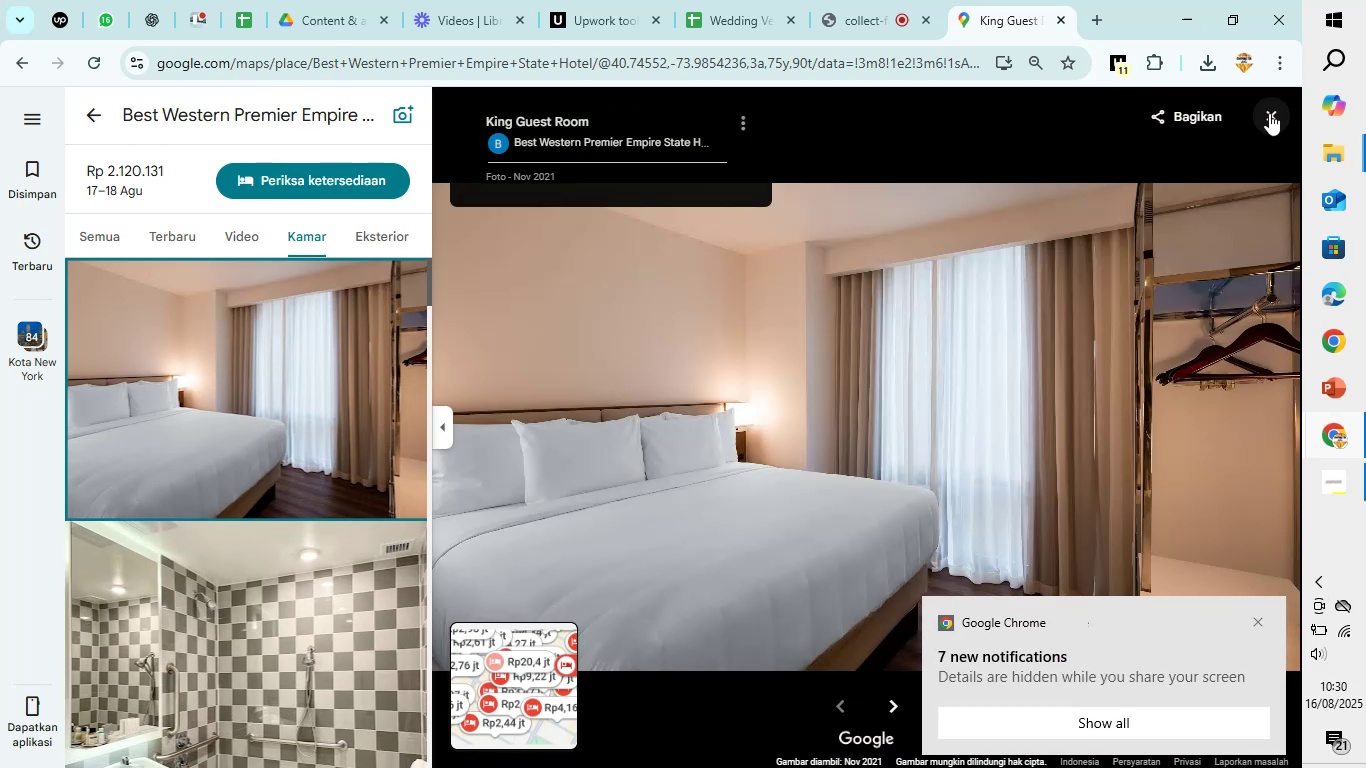 
left_click([1269, 113])
 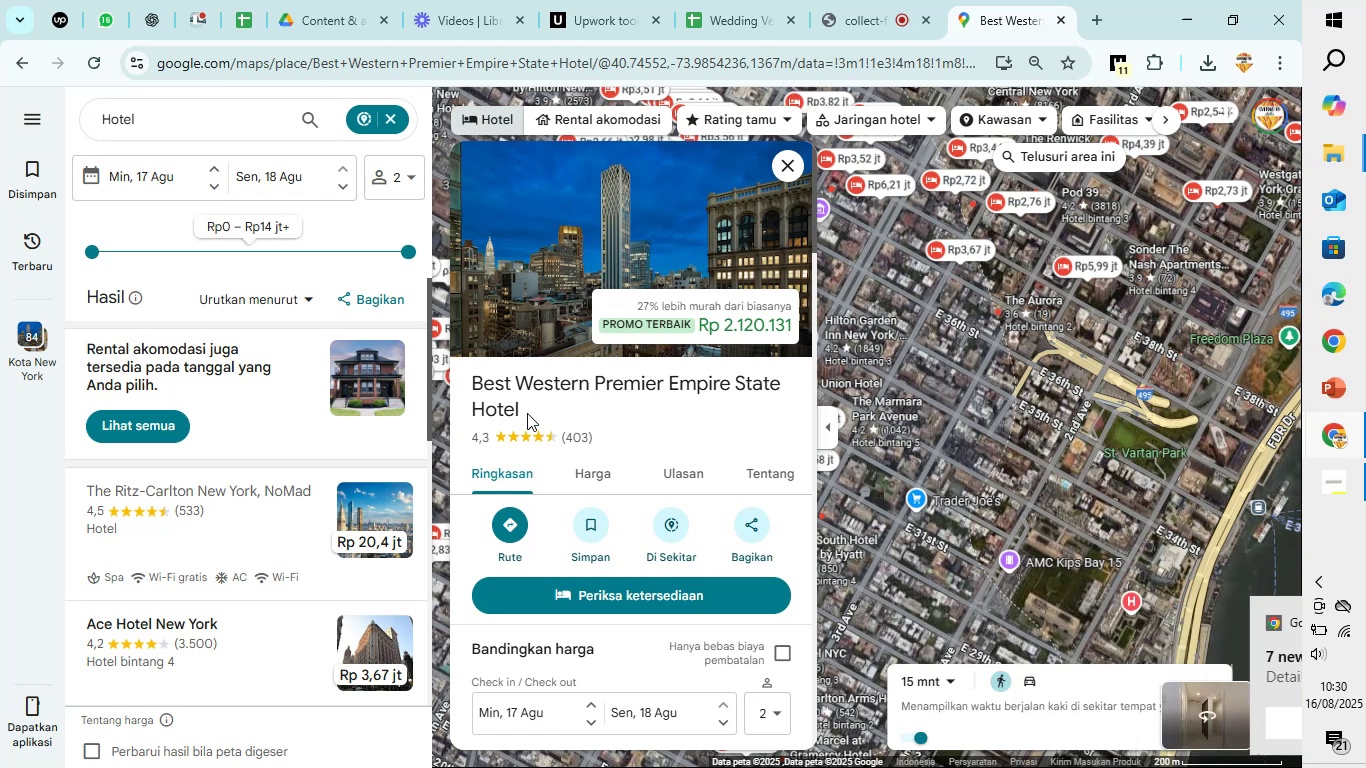 
wait(5.43)
 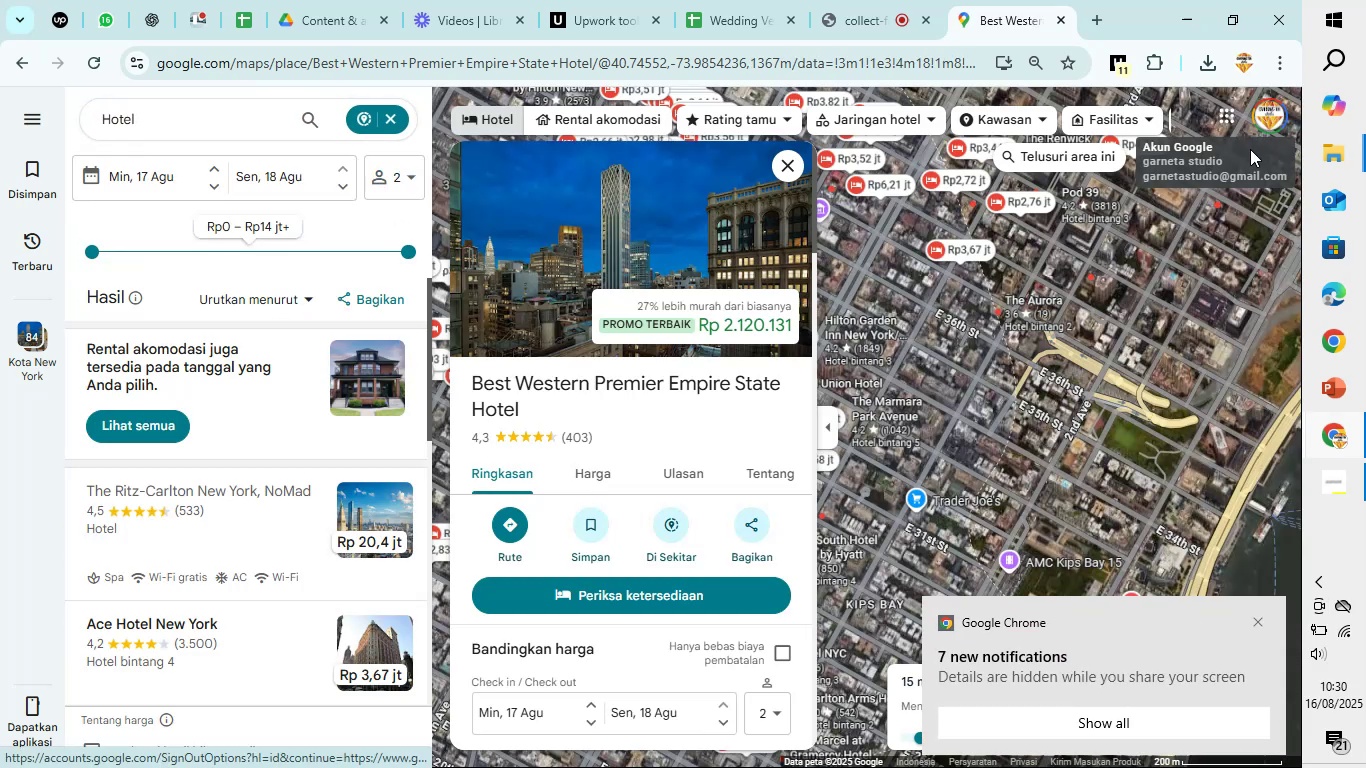 
left_click_drag(start_coordinate=[527, 413], to_coordinate=[460, 389])
 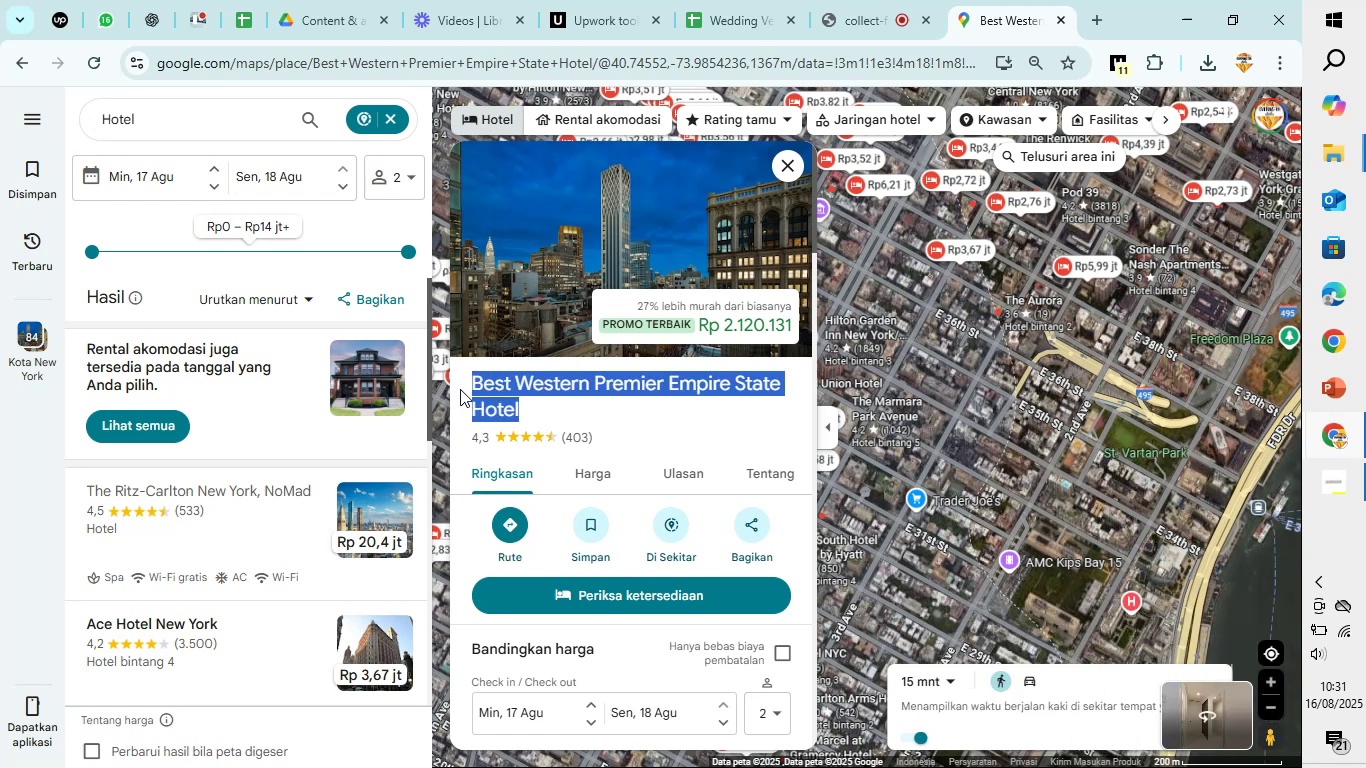 
key(Control+C)
 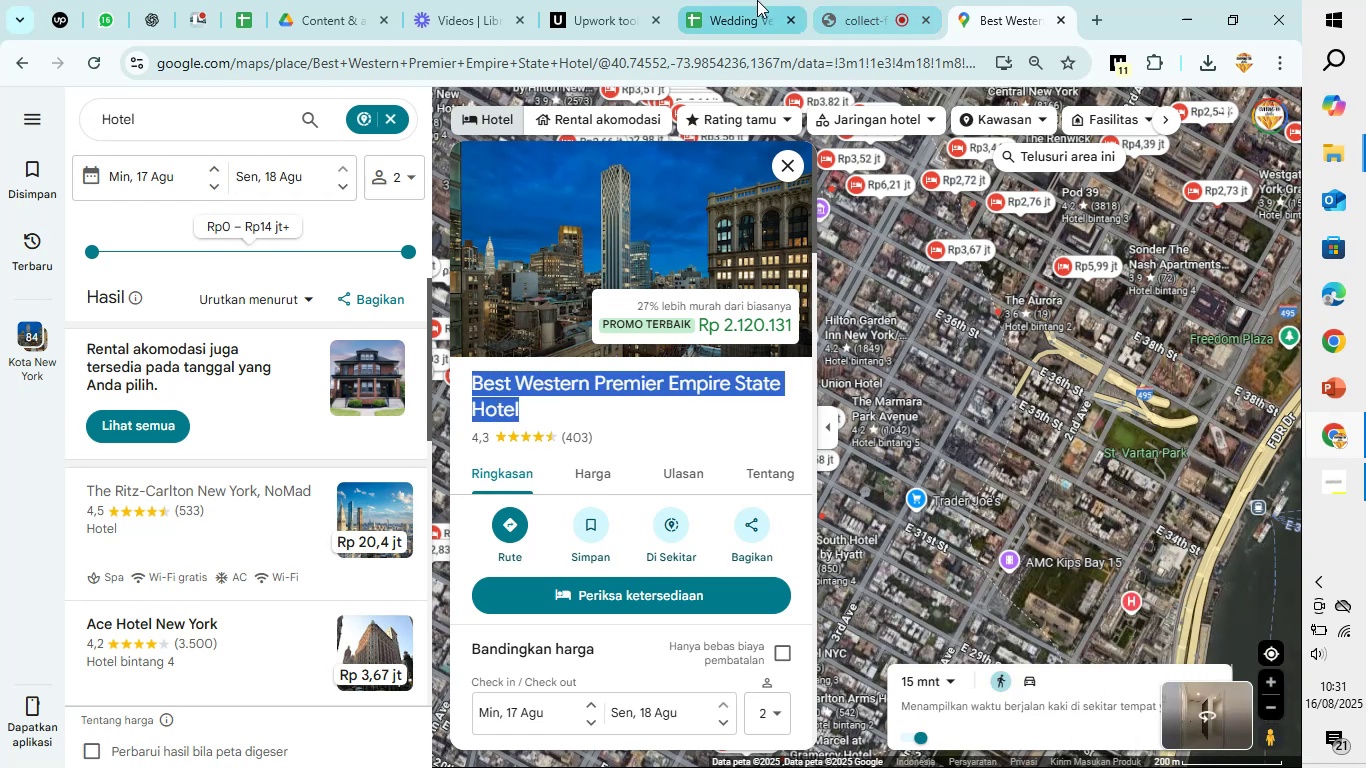 
left_click([757, 0])
 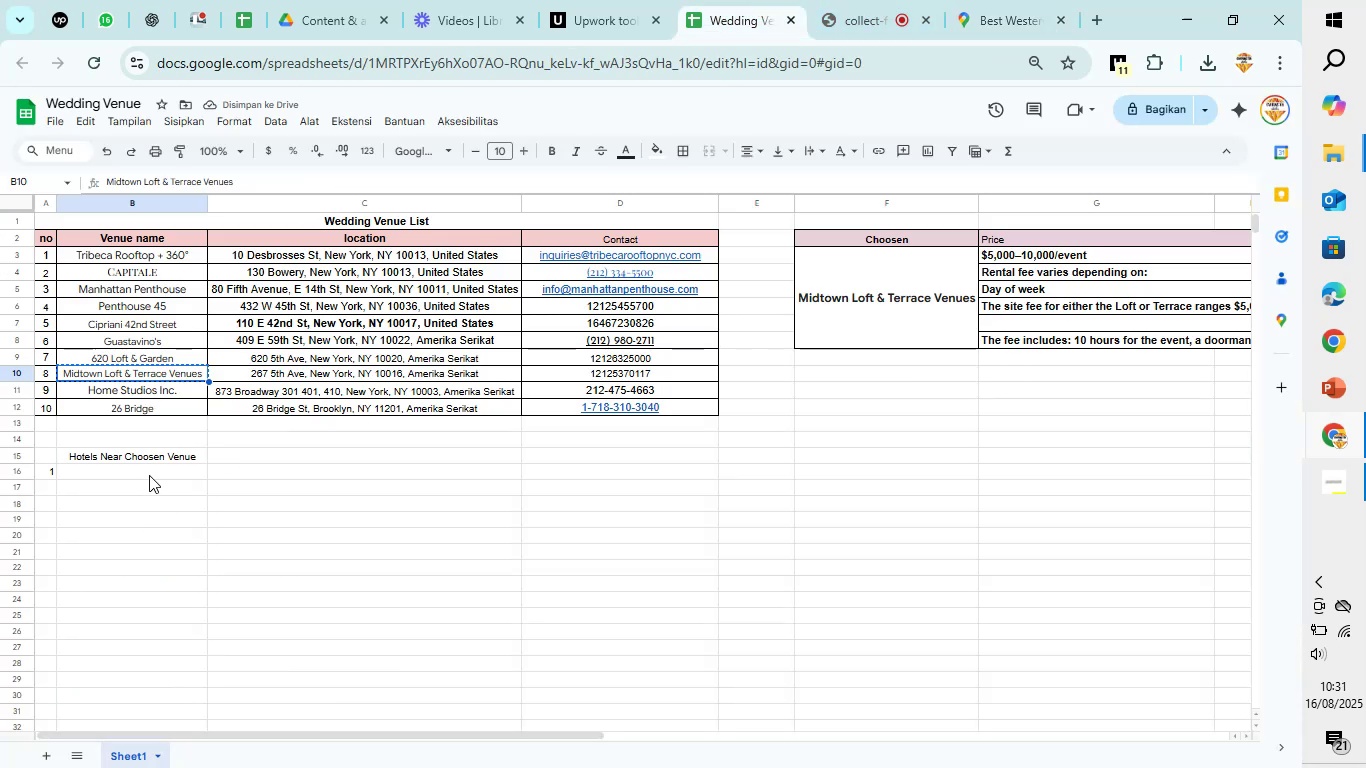 
left_click([149, 475])
 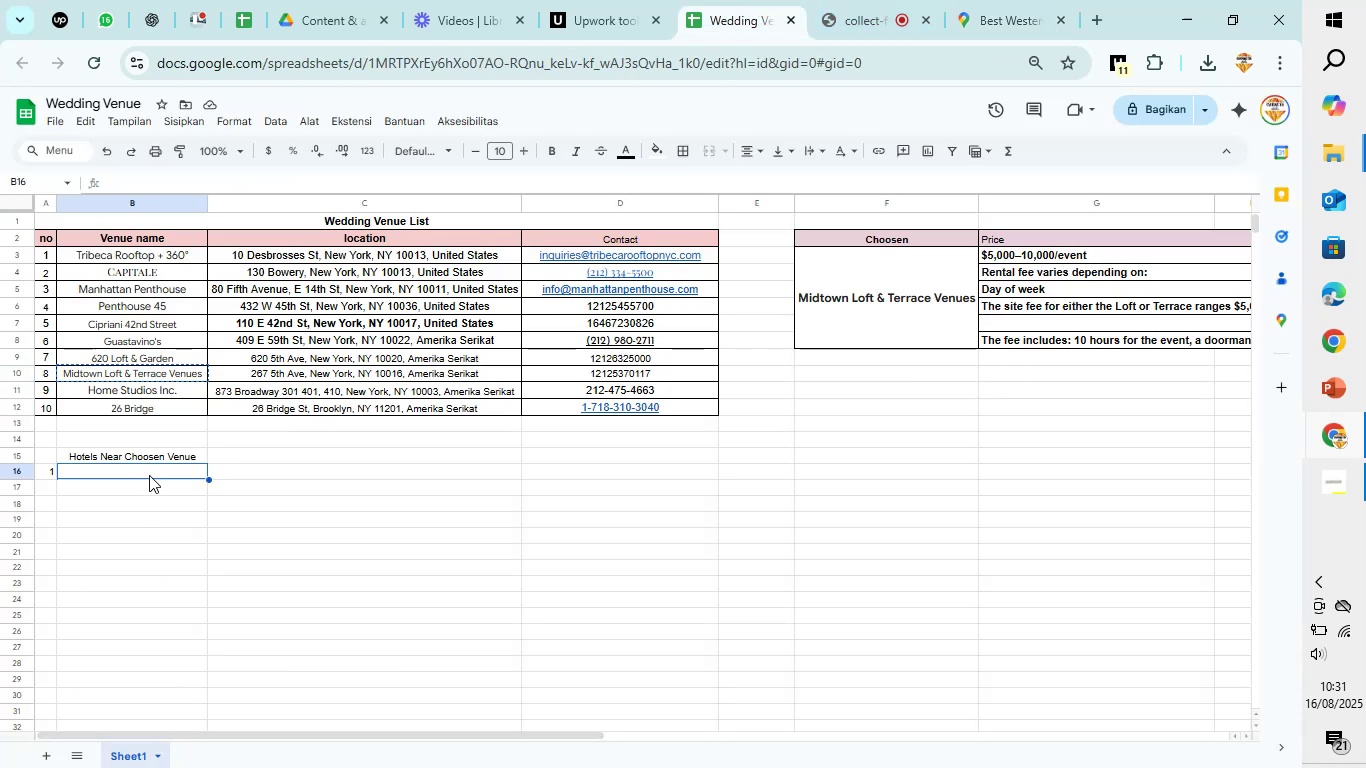 
key(Control+C)
 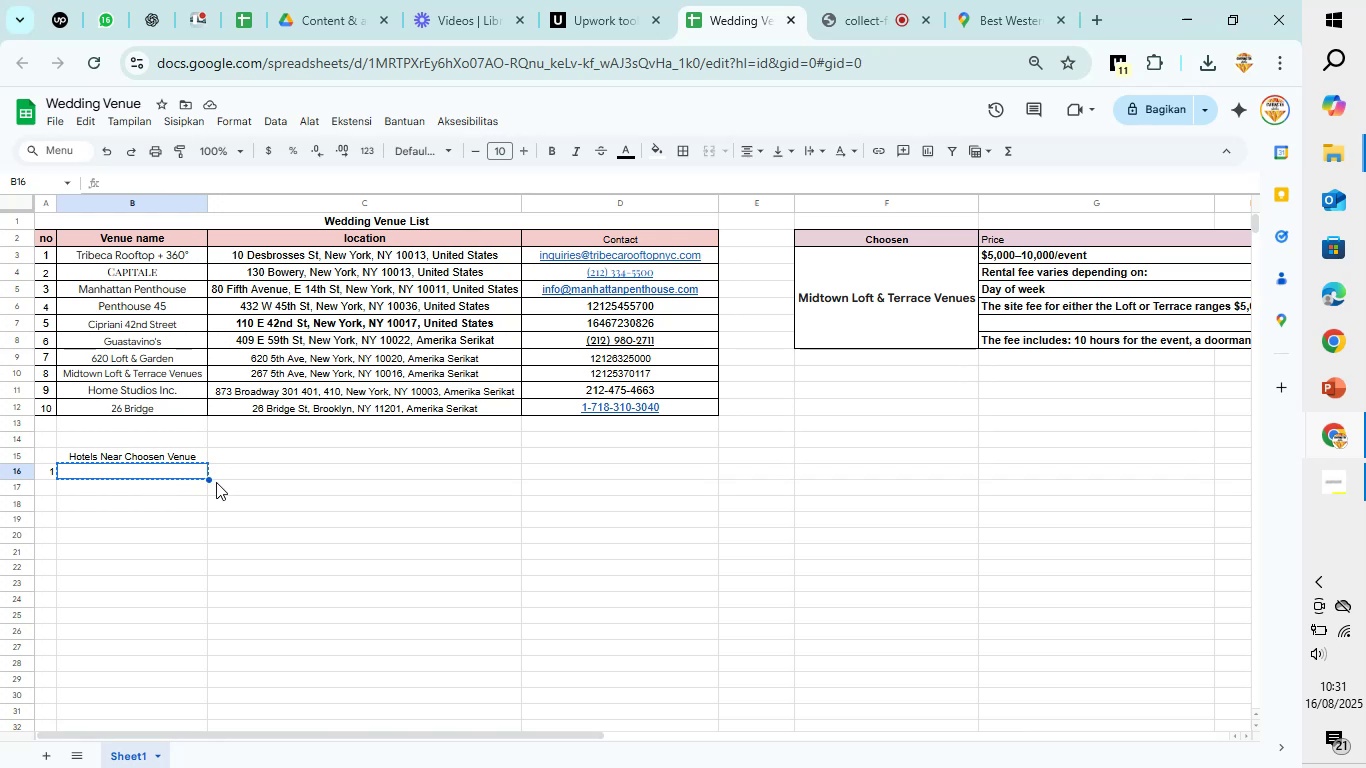 
key(Control+V)
 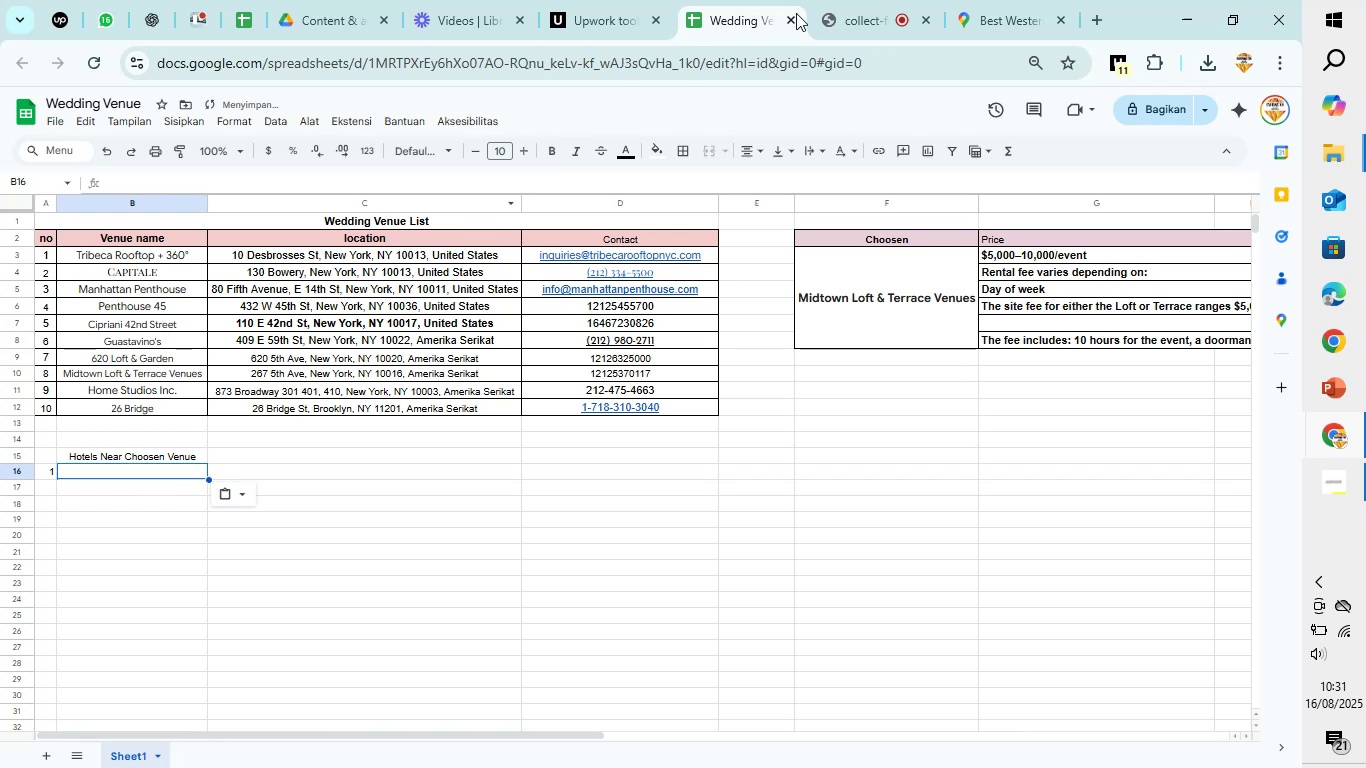 
left_click([994, 0])
 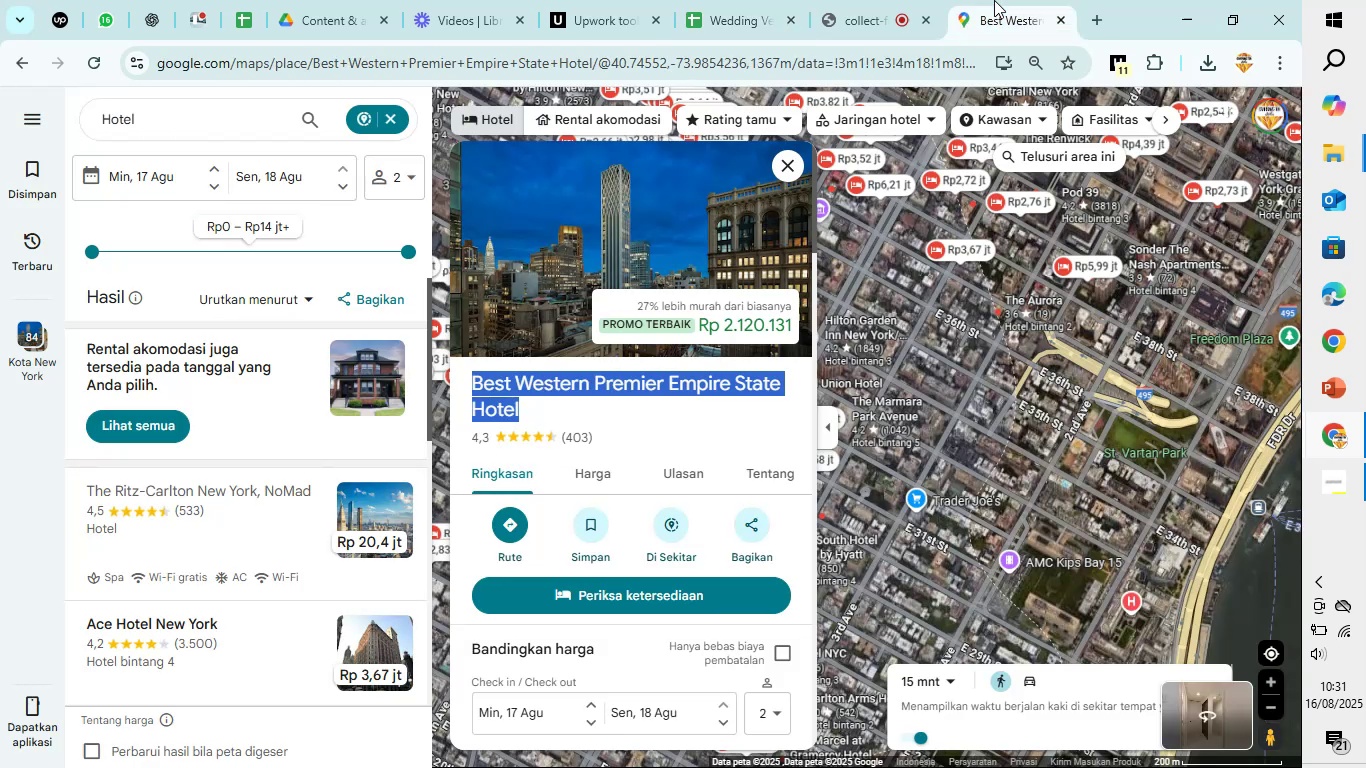 
key(Control+C)
 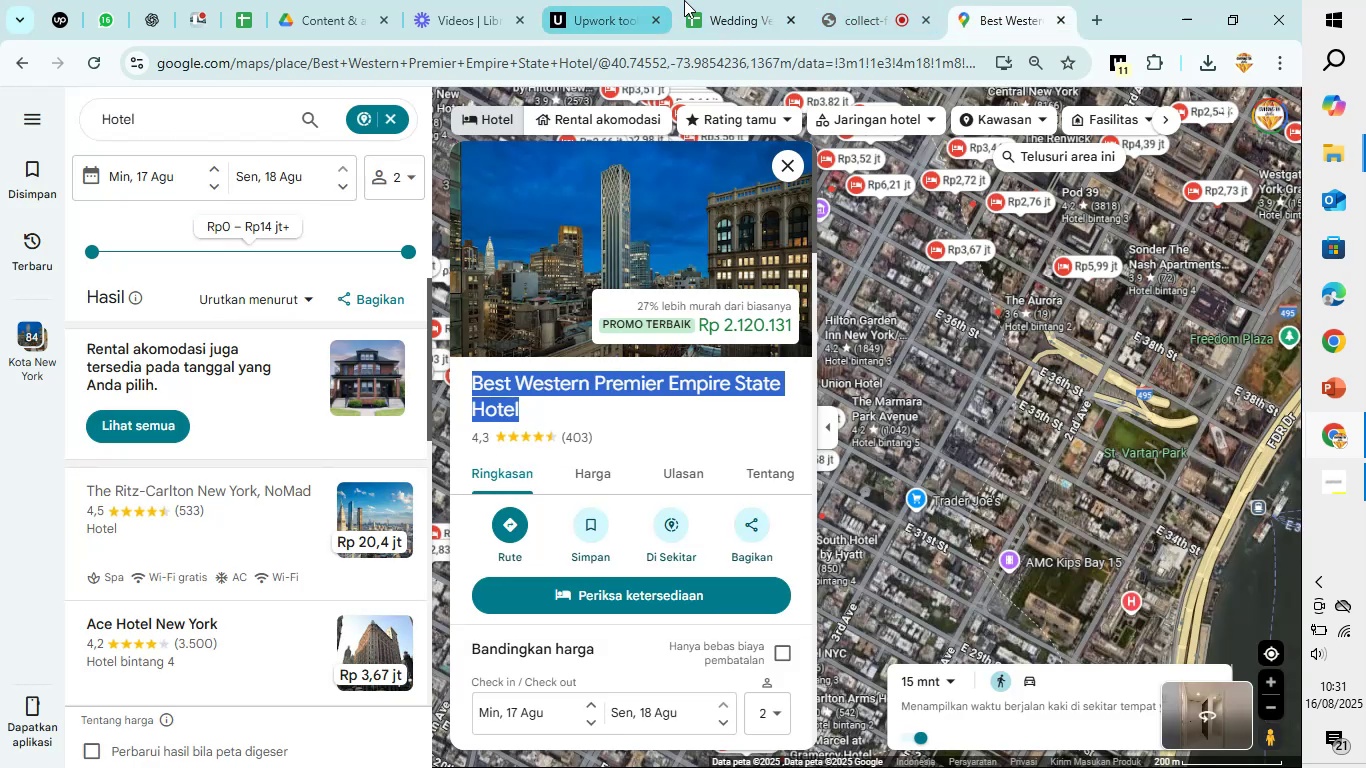 
left_click([720, 0])
 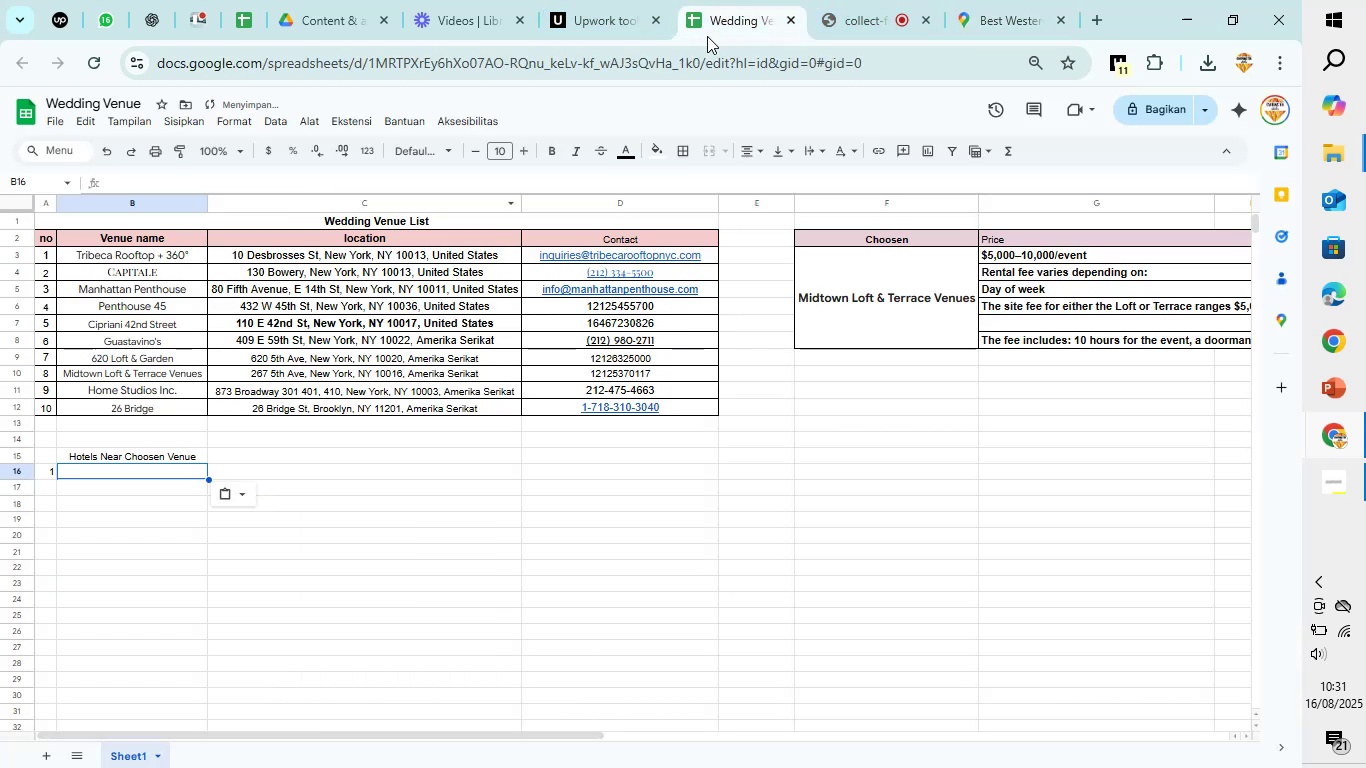 
key(Control+V)
 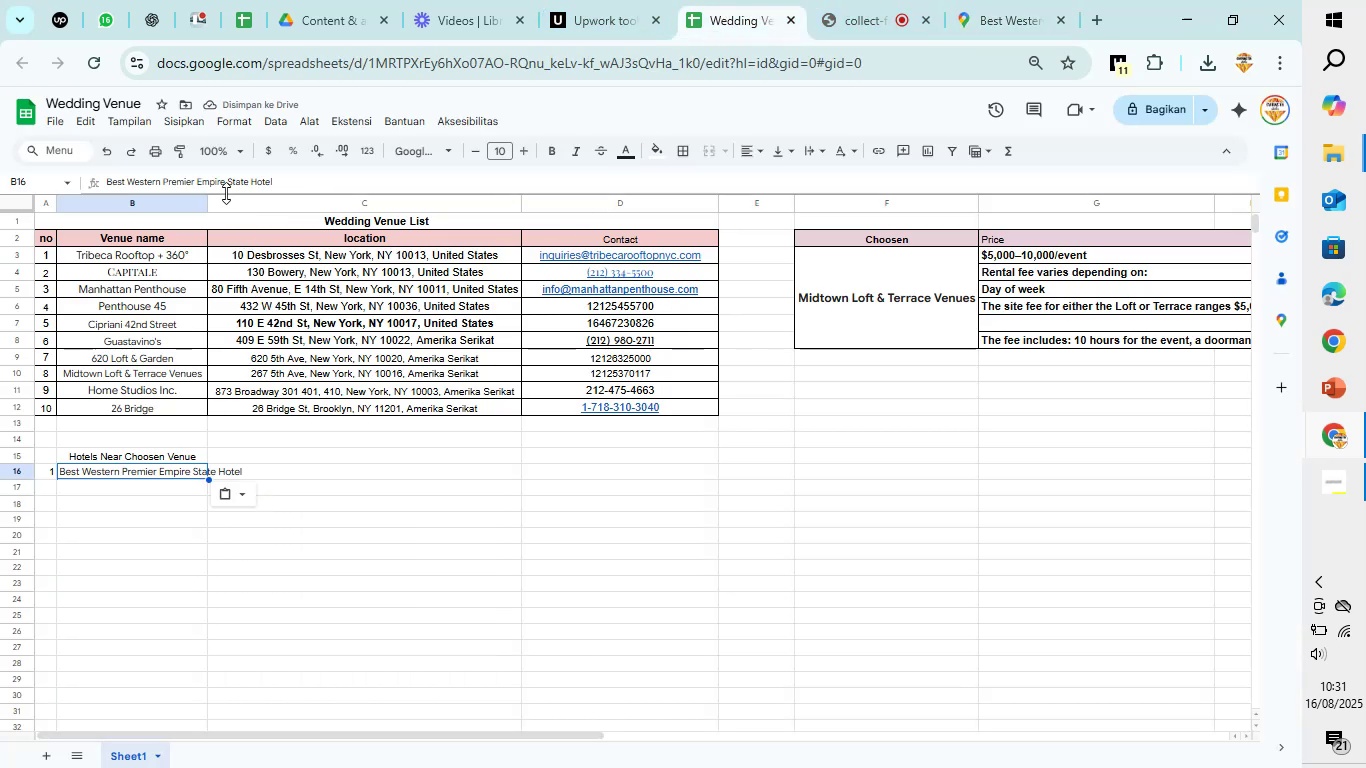 
double_click([208, 205])
 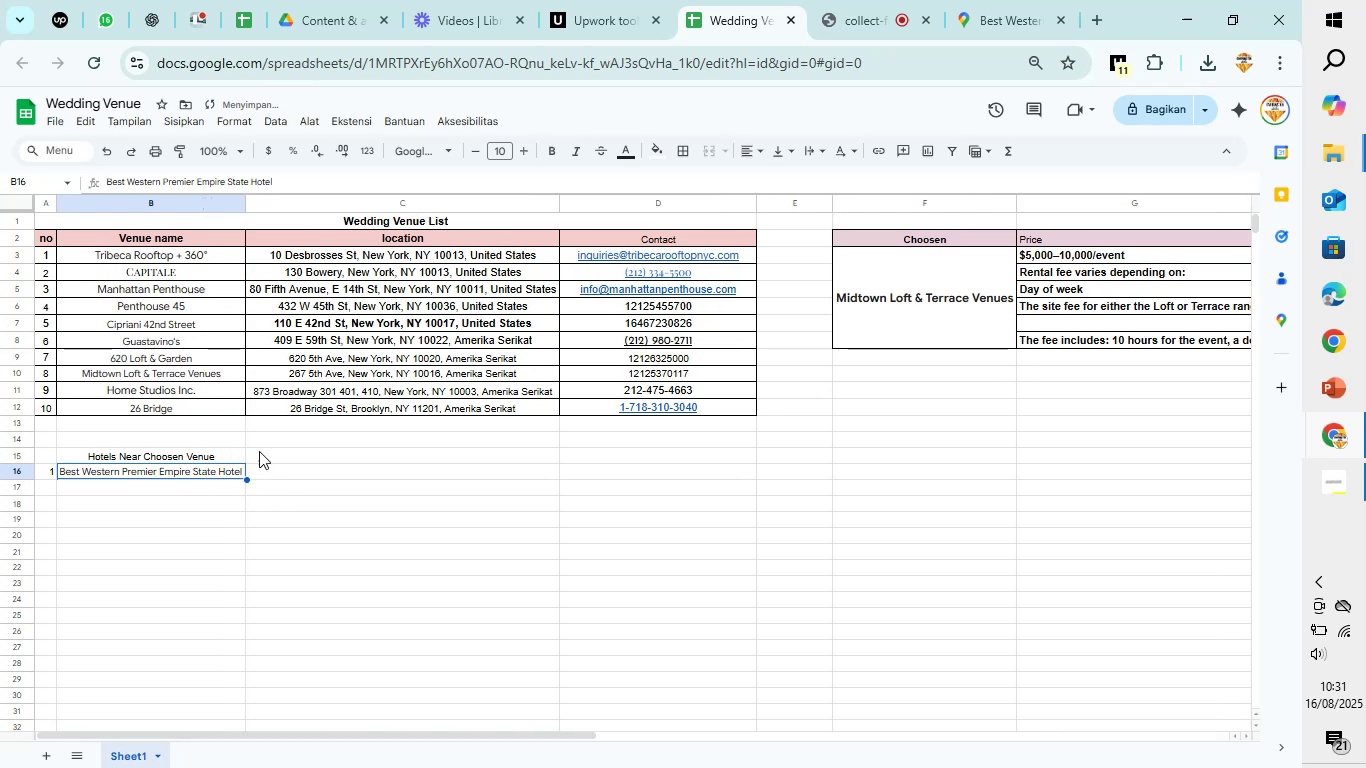 
left_click([280, 550])
 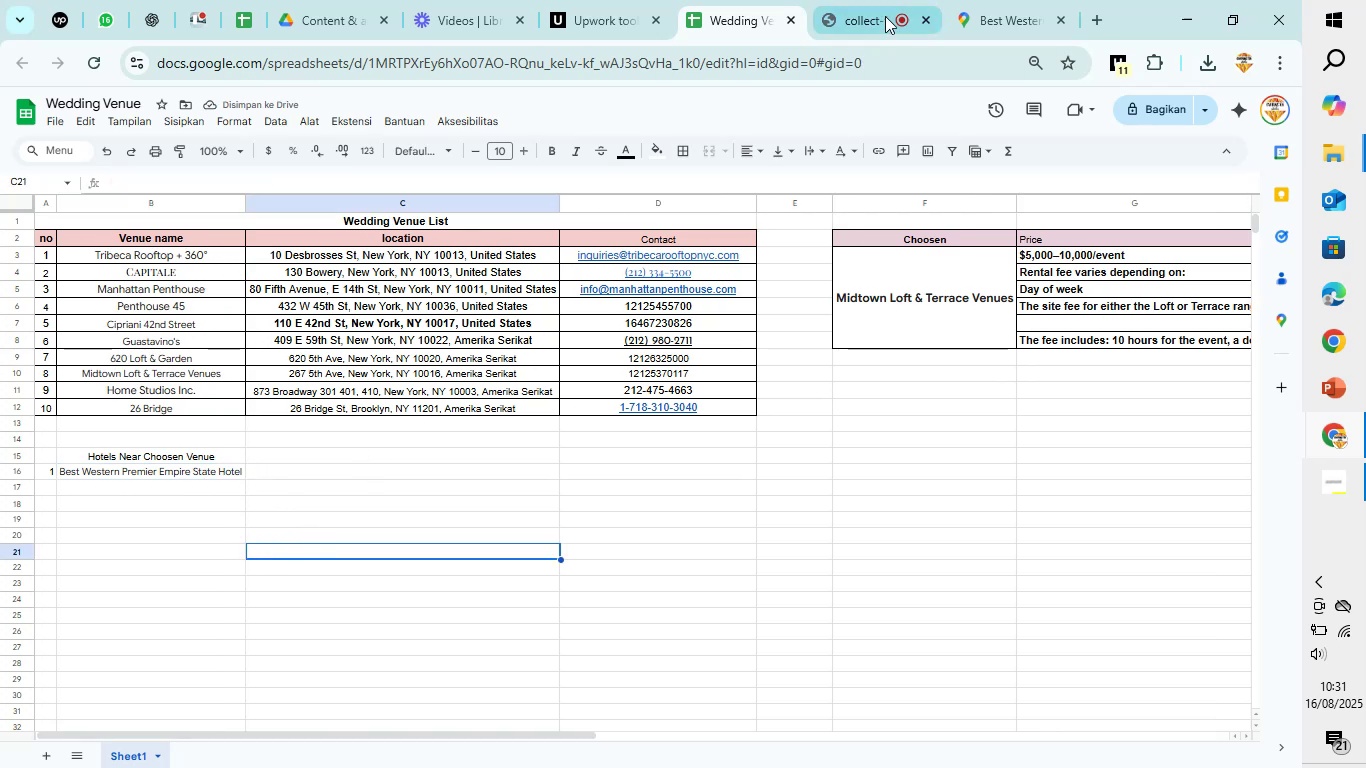 
left_click([1028, 0])
 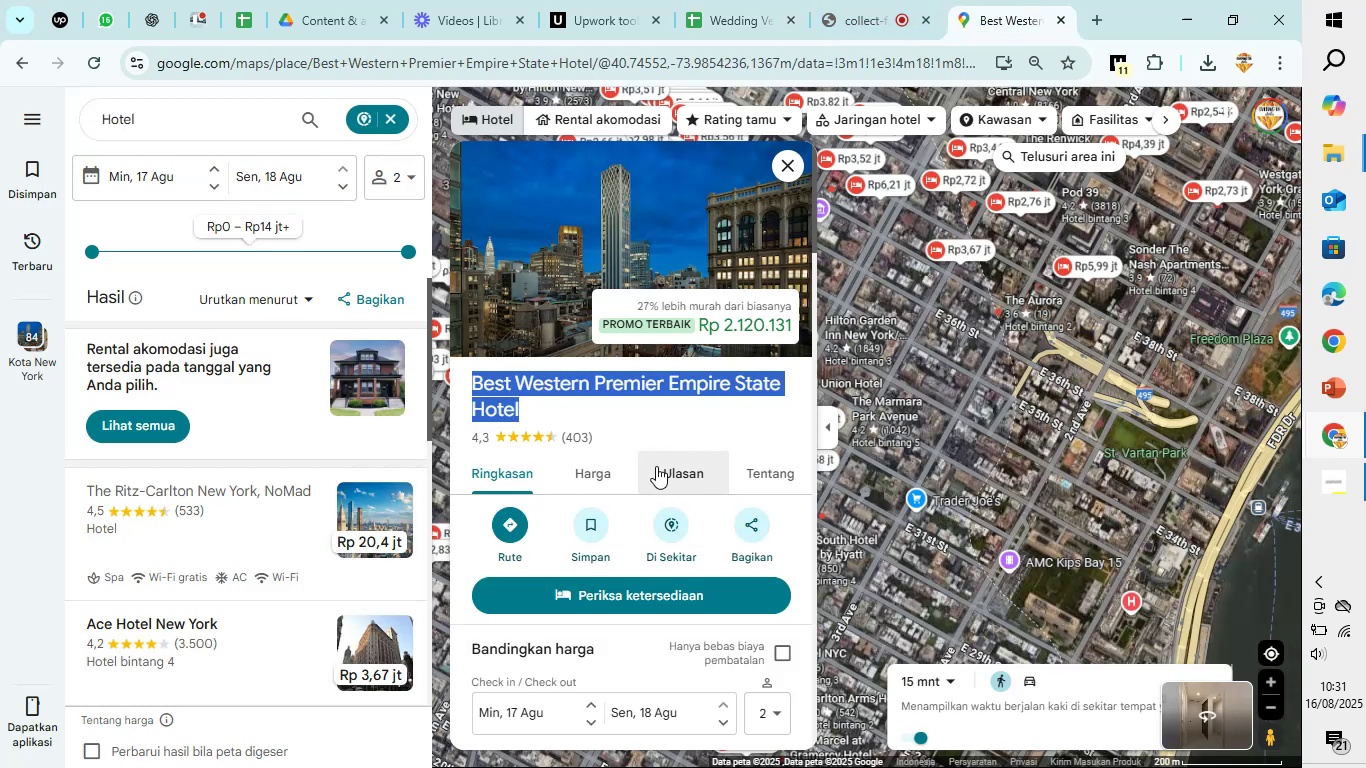 
scroll: coordinate [656, 466], scroll_direction: down, amount: 3.0
 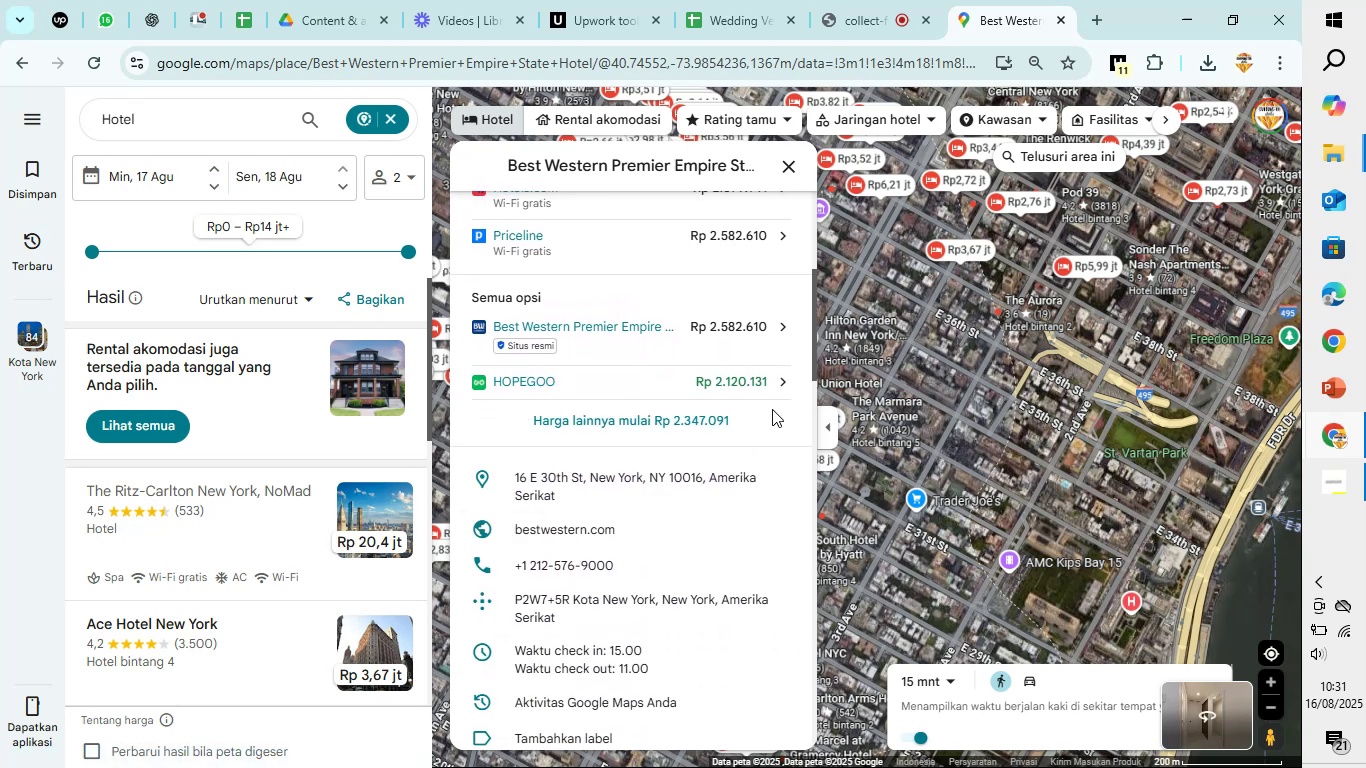 
scroll: coordinate [788, 384], scroll_direction: up, amount: 7.0
 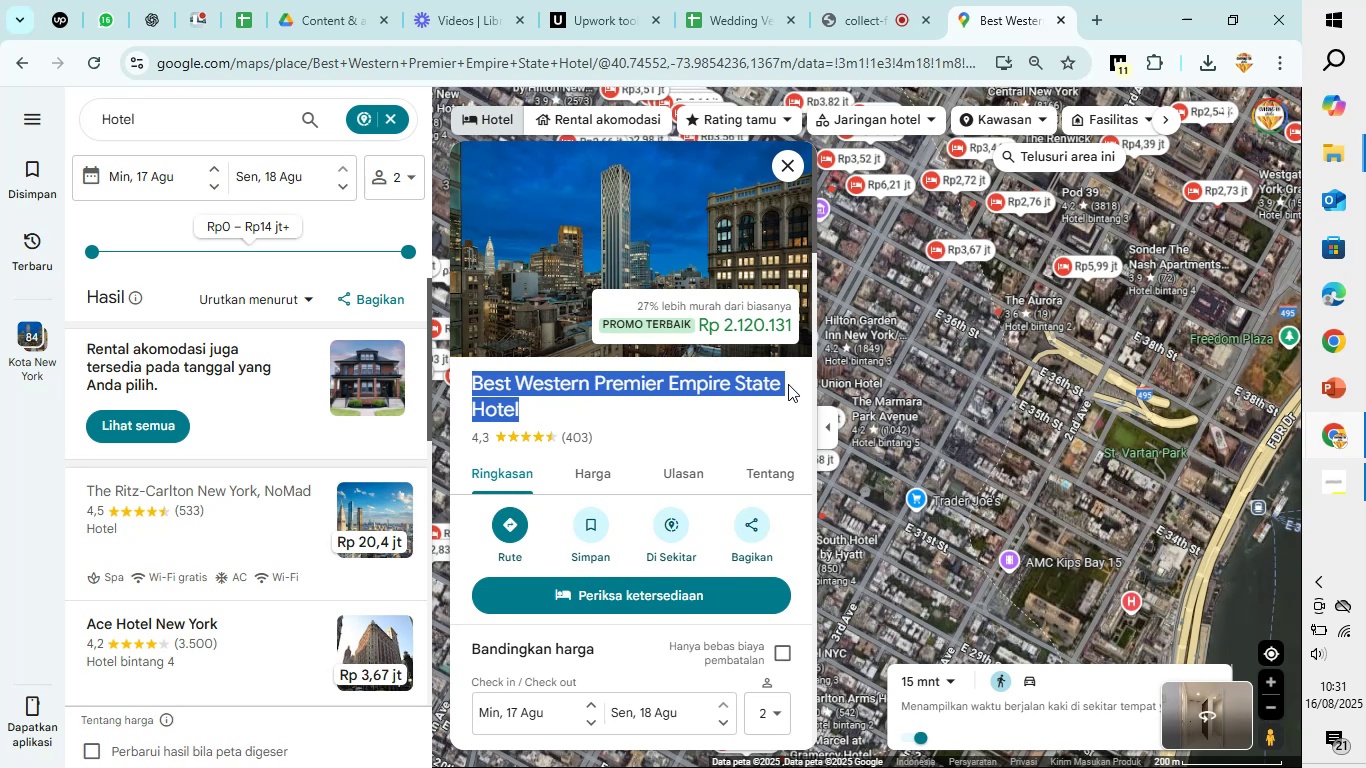 
scroll: coordinate [788, 384], scroll_direction: down, amount: 8.0
 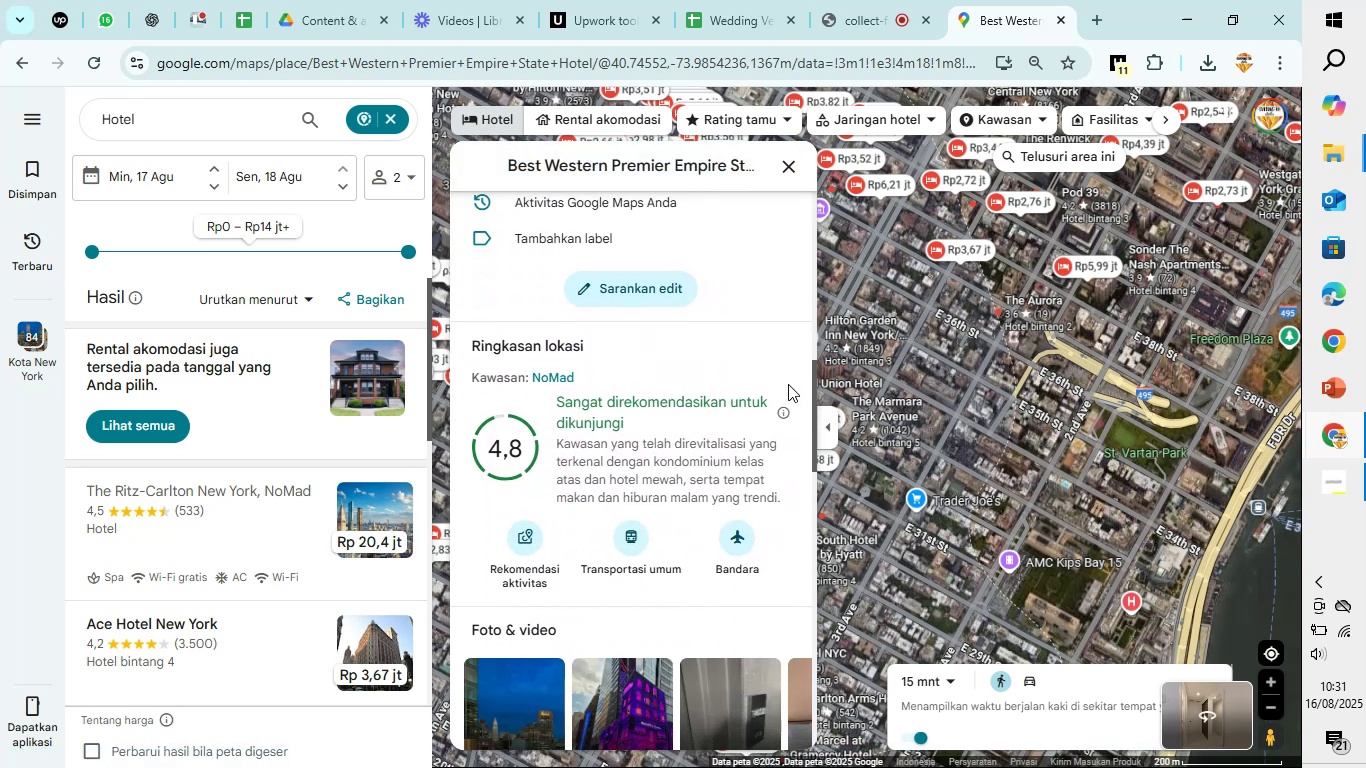 
scroll: coordinate [788, 384], scroll_direction: up, amount: 3.0
 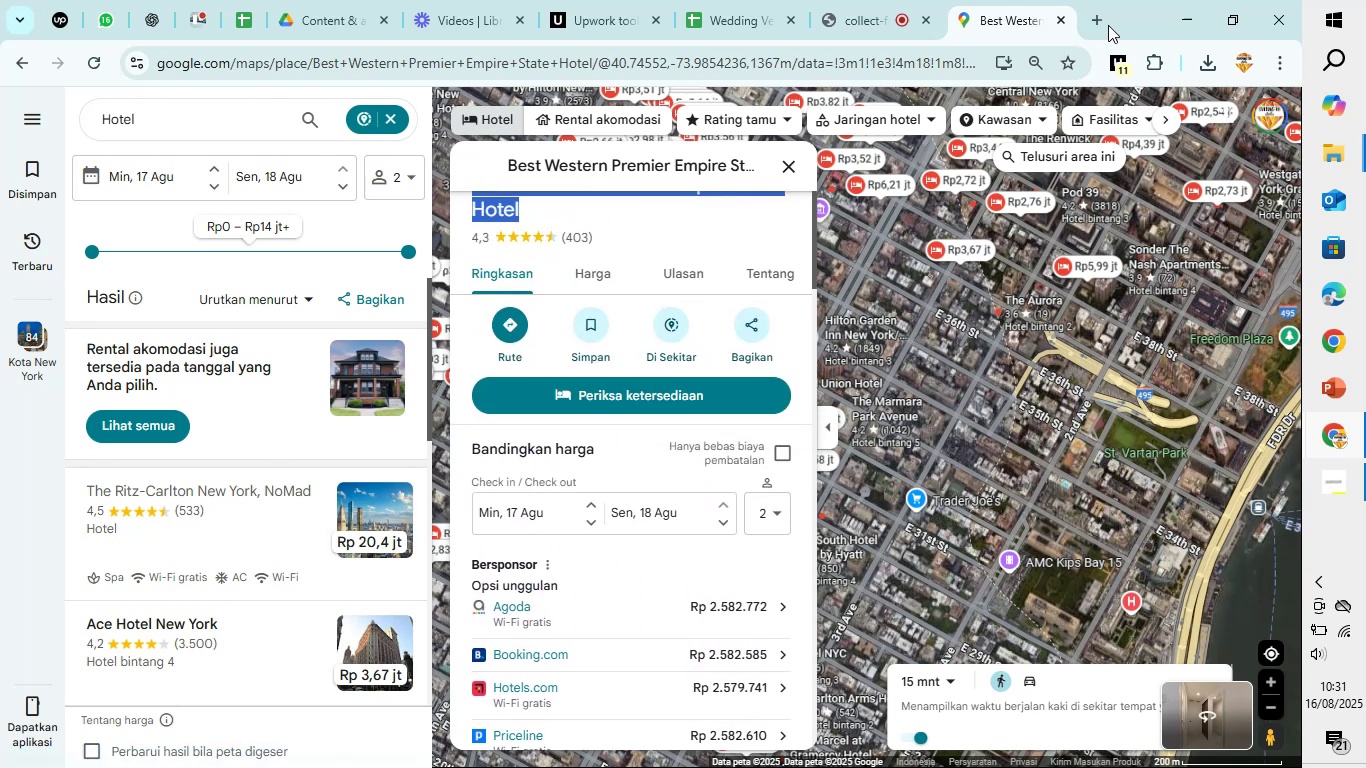 
left_click([1099, 21])
 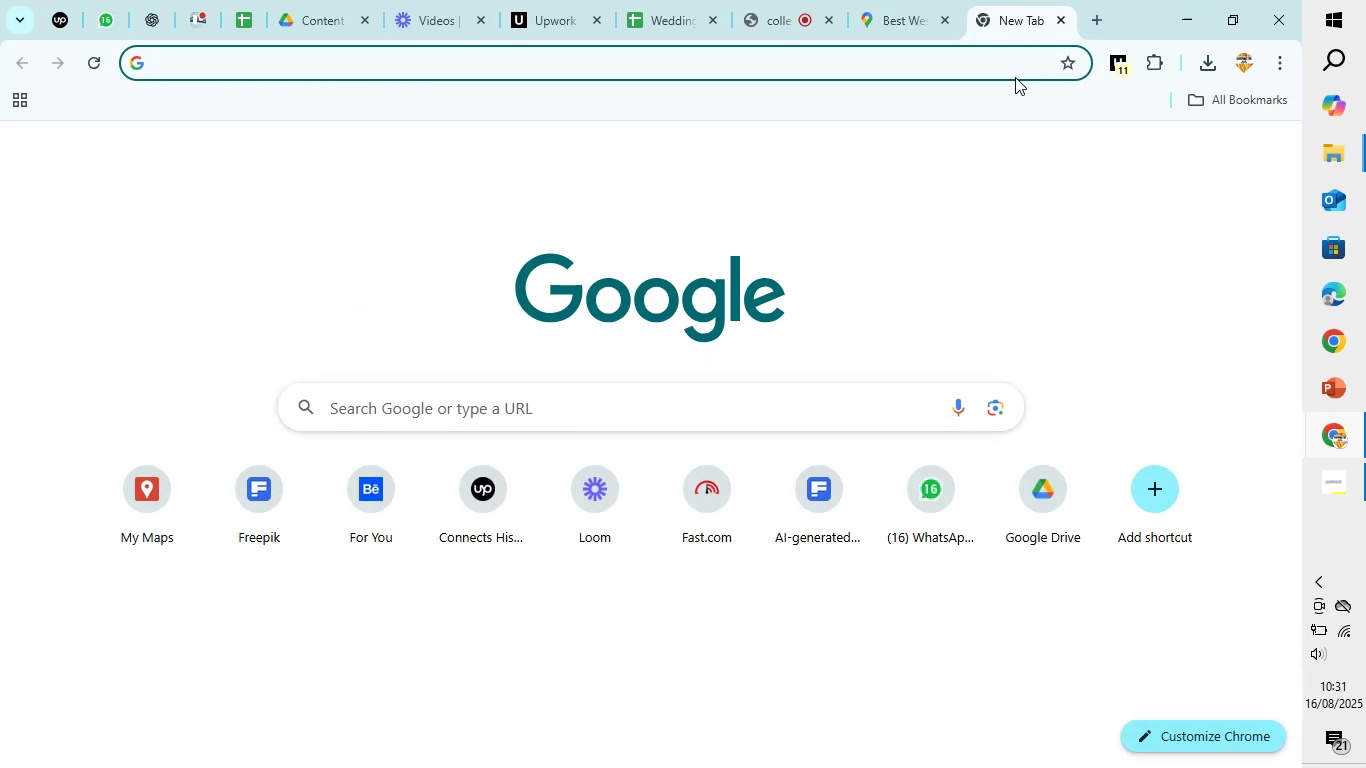 
hold_key(key=C, duration=26.48)
 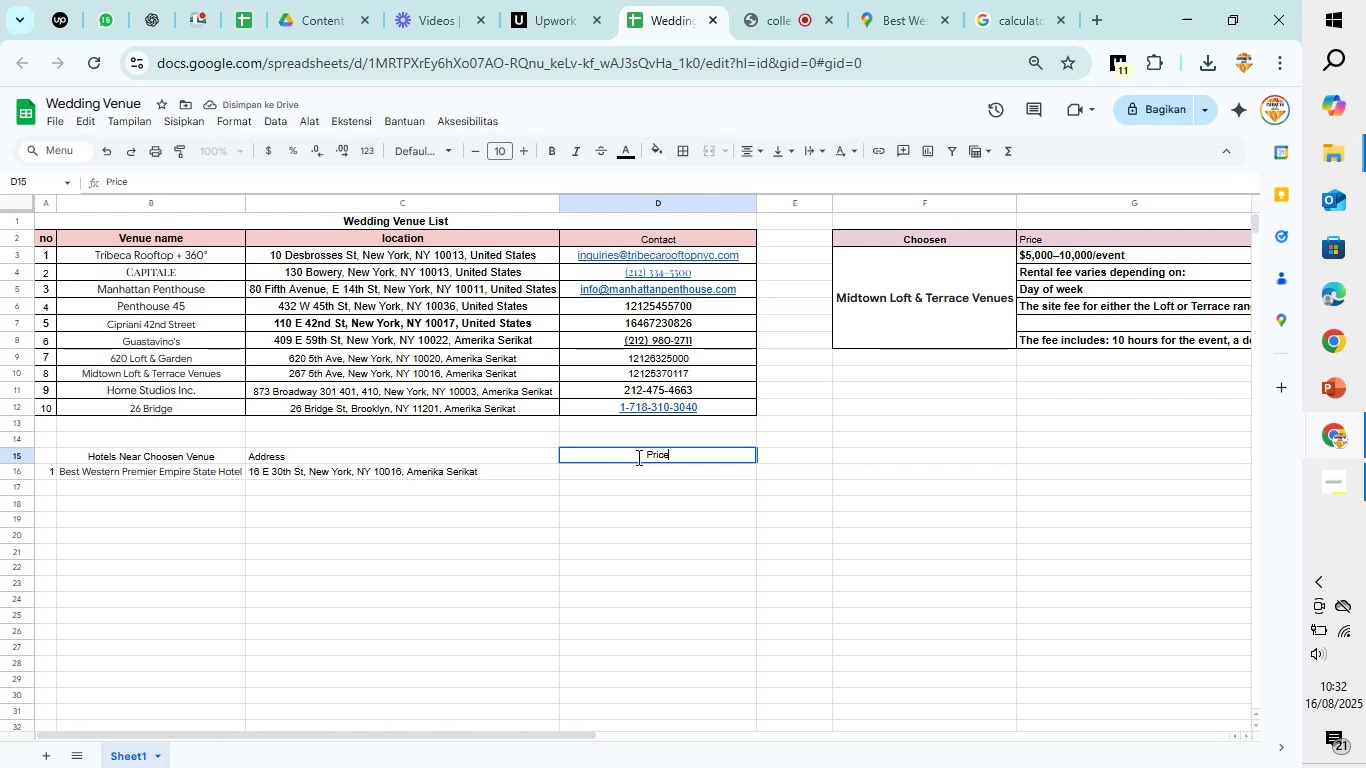 
type(al)
 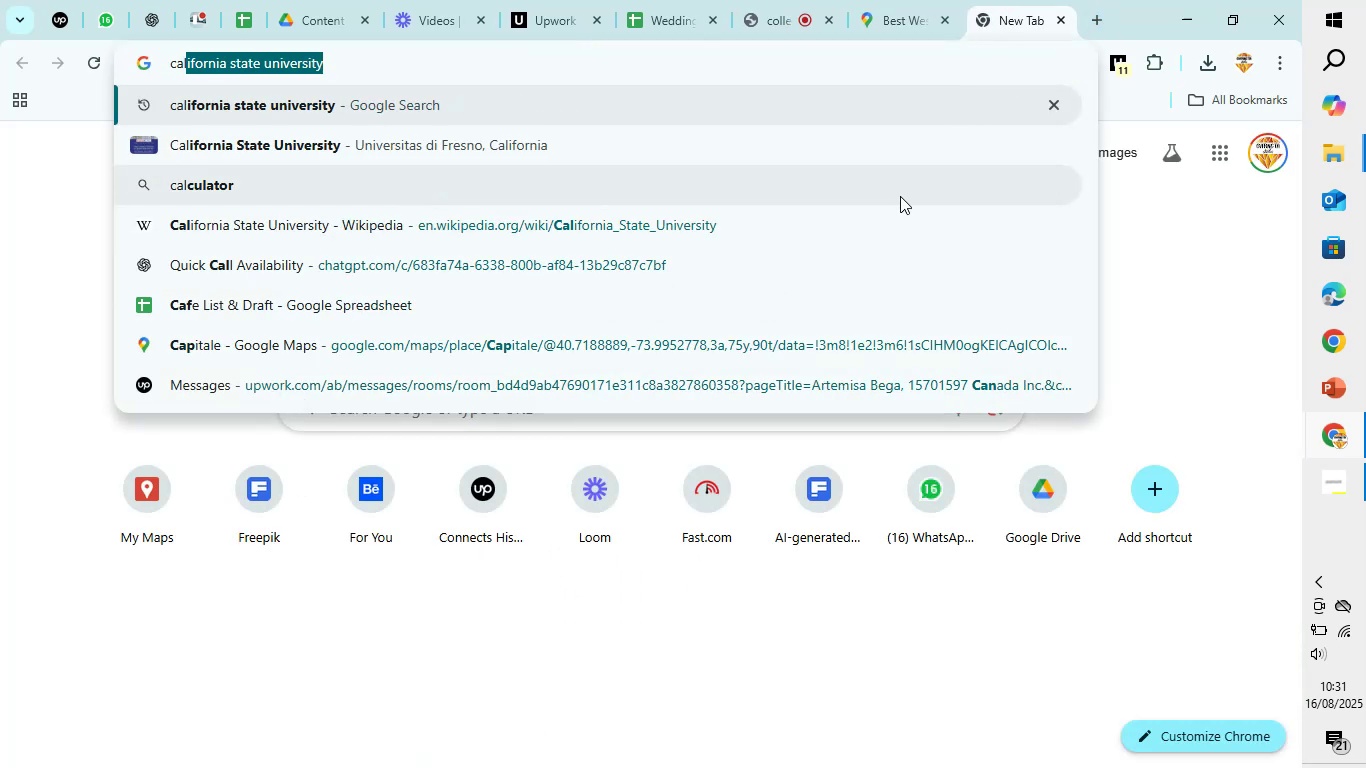 
left_click([903, 188])
 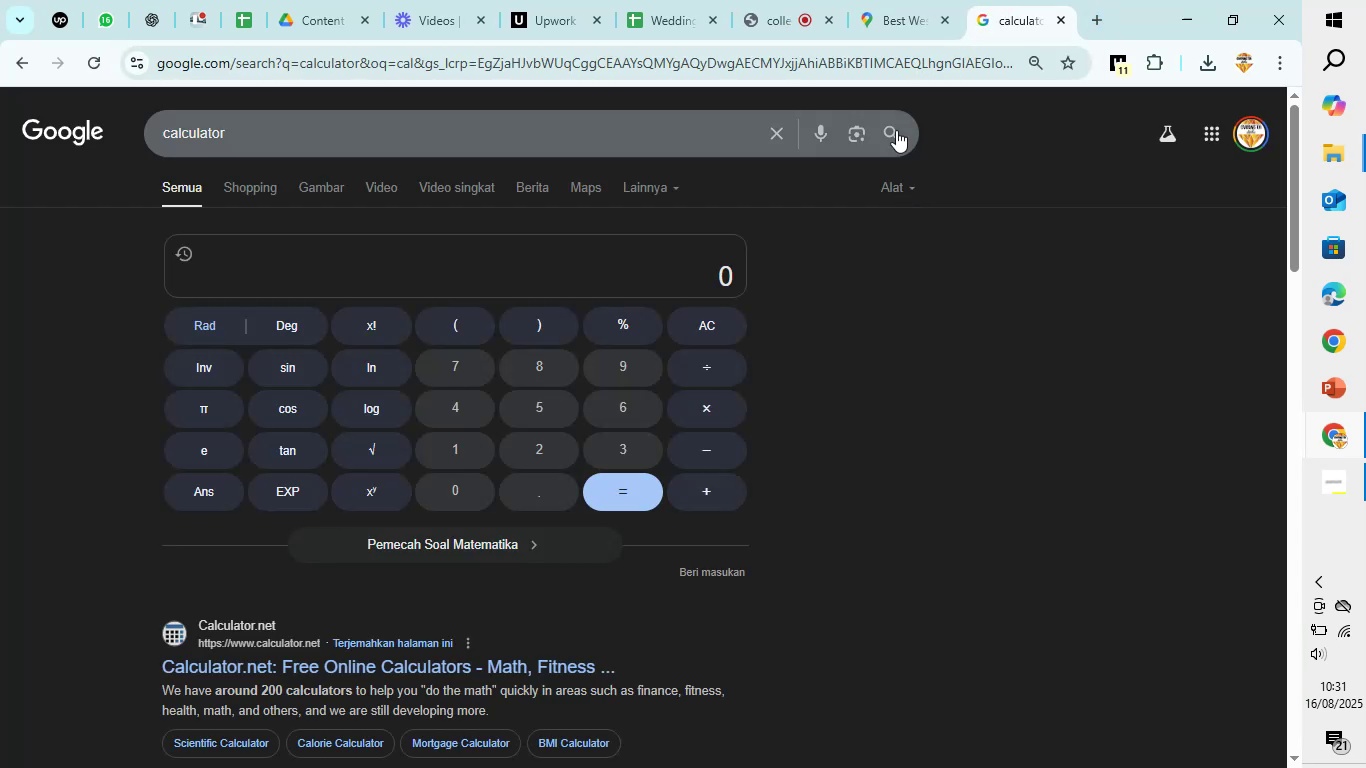 
left_click([898, 18])
 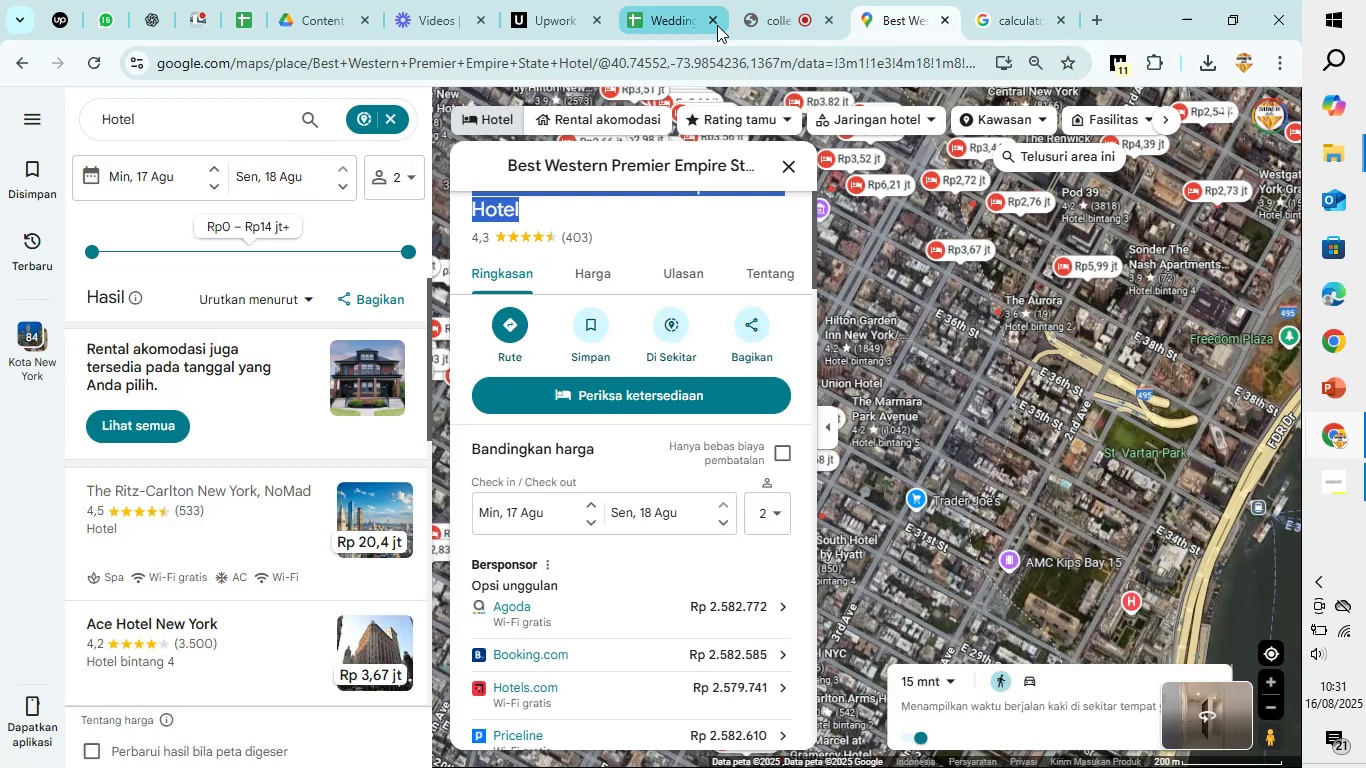 
scroll: coordinate [681, 562], scroll_direction: down, amount: 6.0
 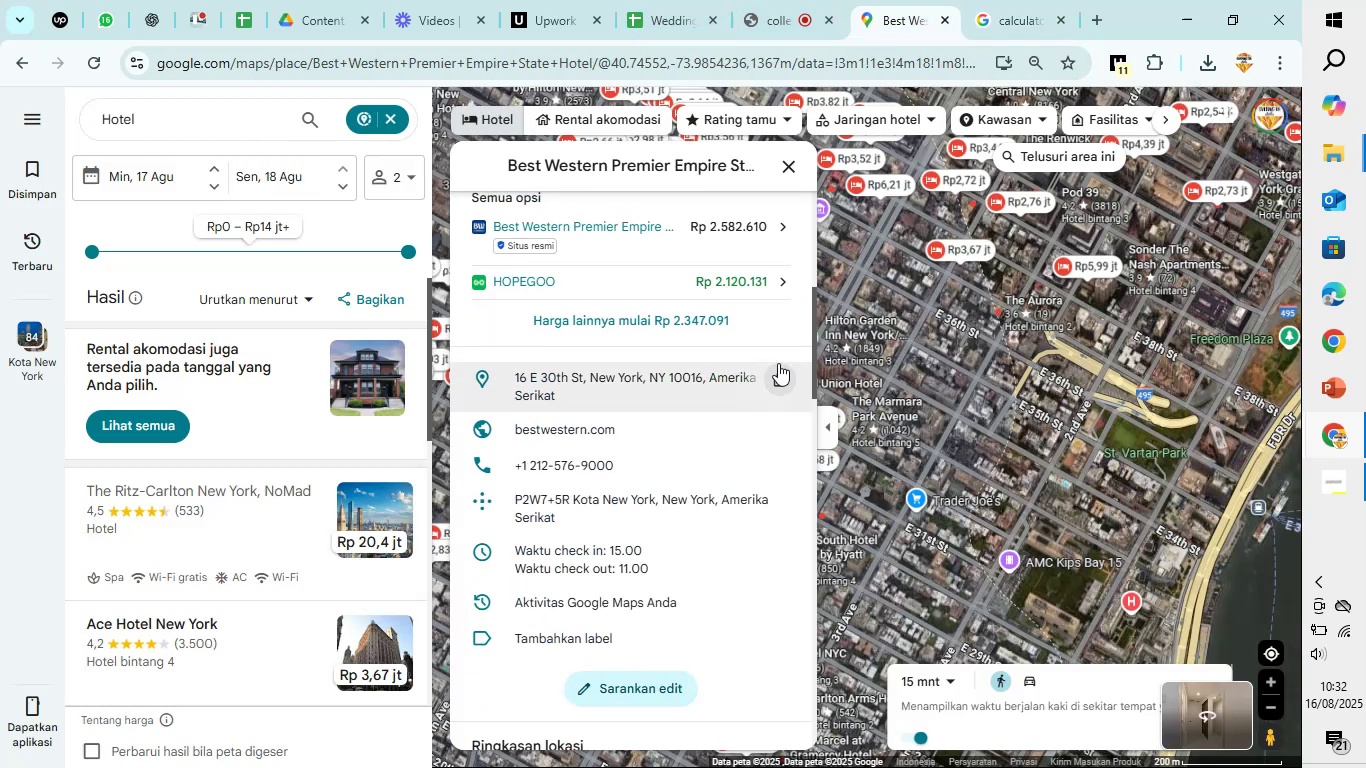 
left_click([778, 370])
 